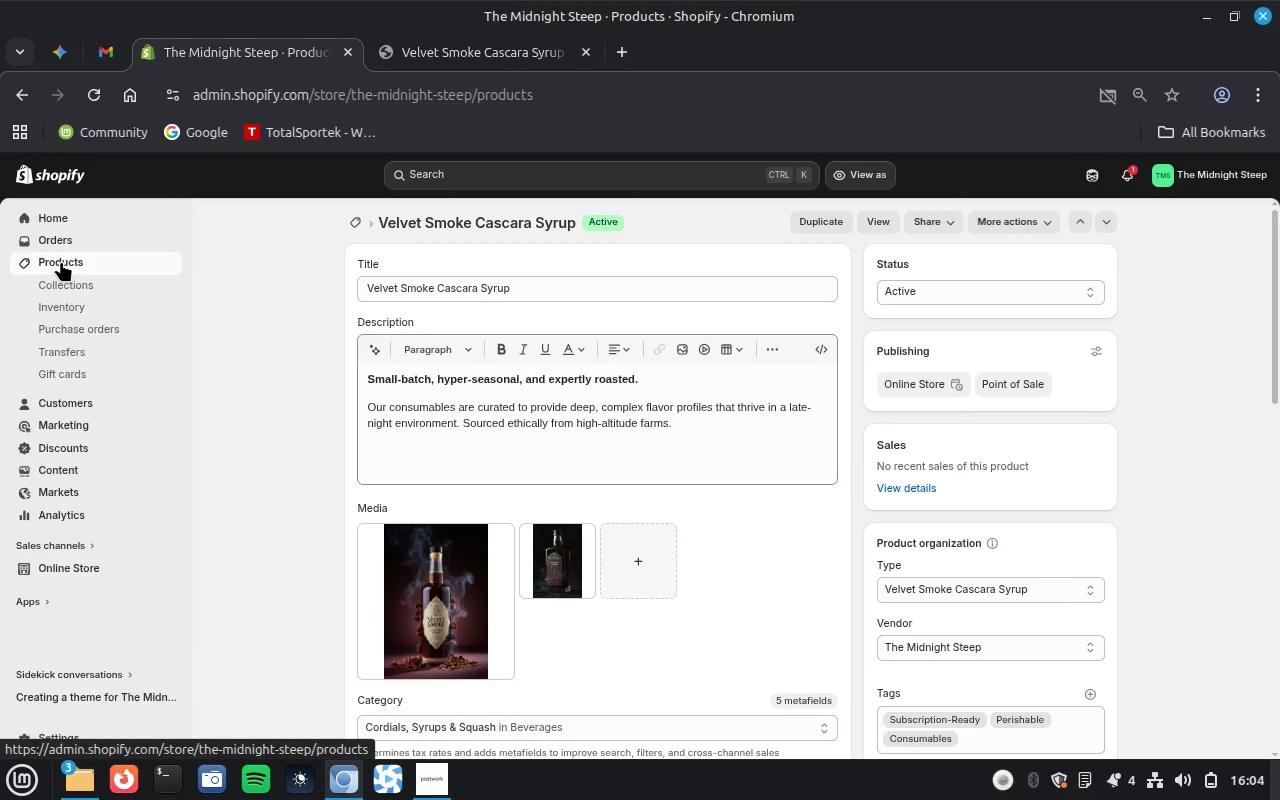 
wait(17.97)
 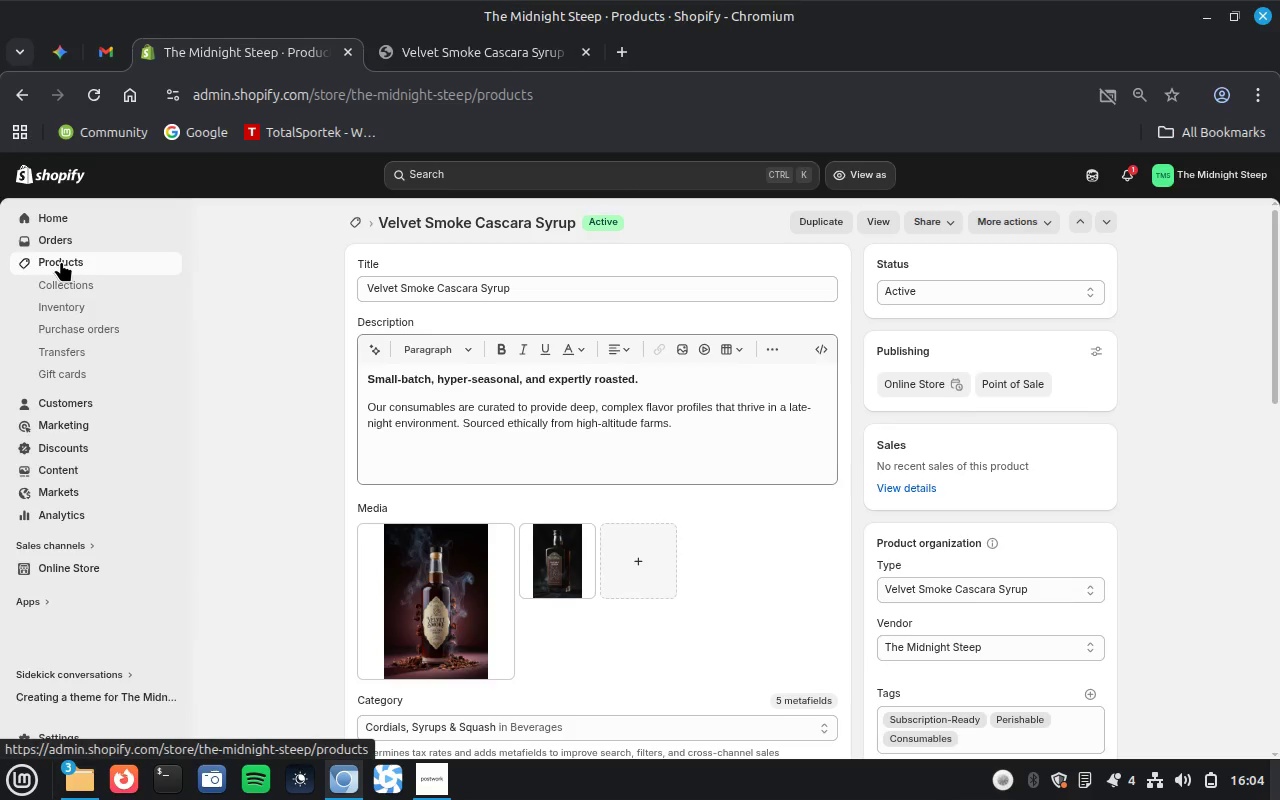 
scroll: coordinate [484, 554], scroll_direction: down, amount: 9.0
 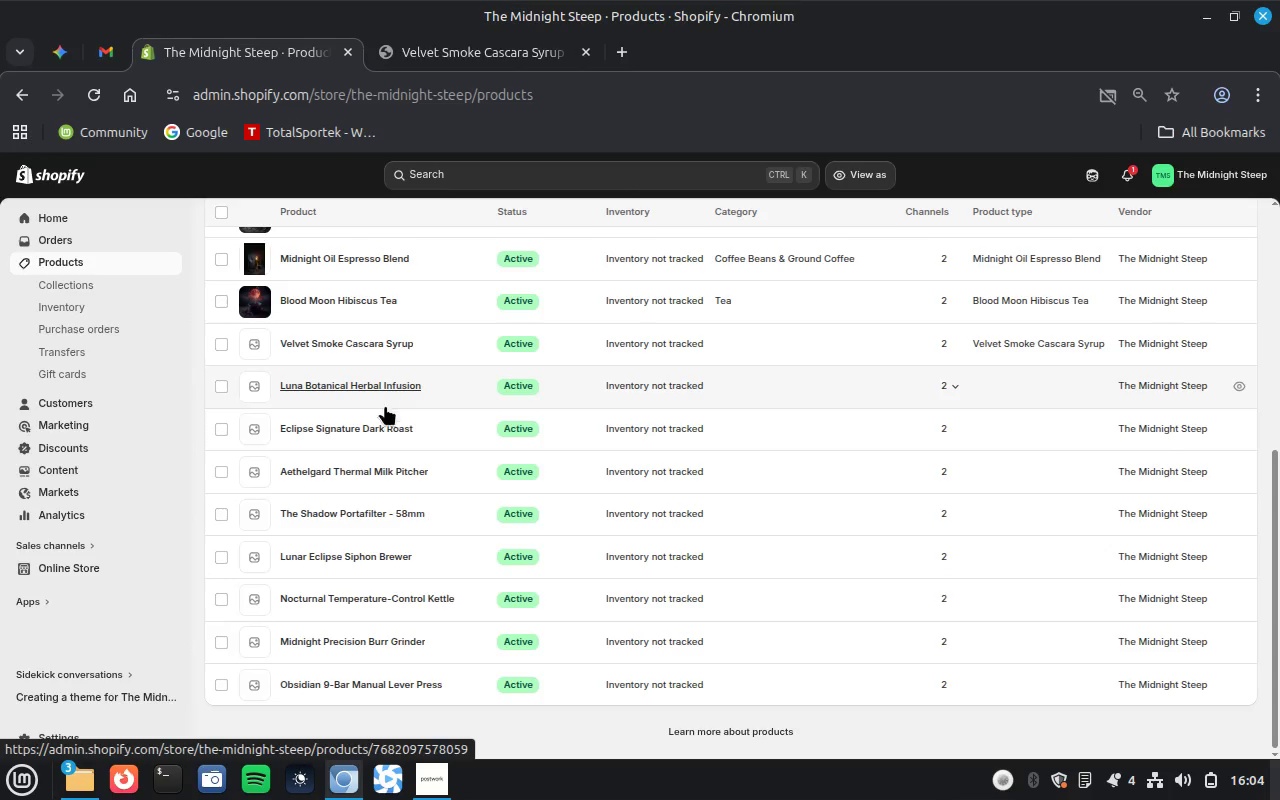 
wait(14.68)
 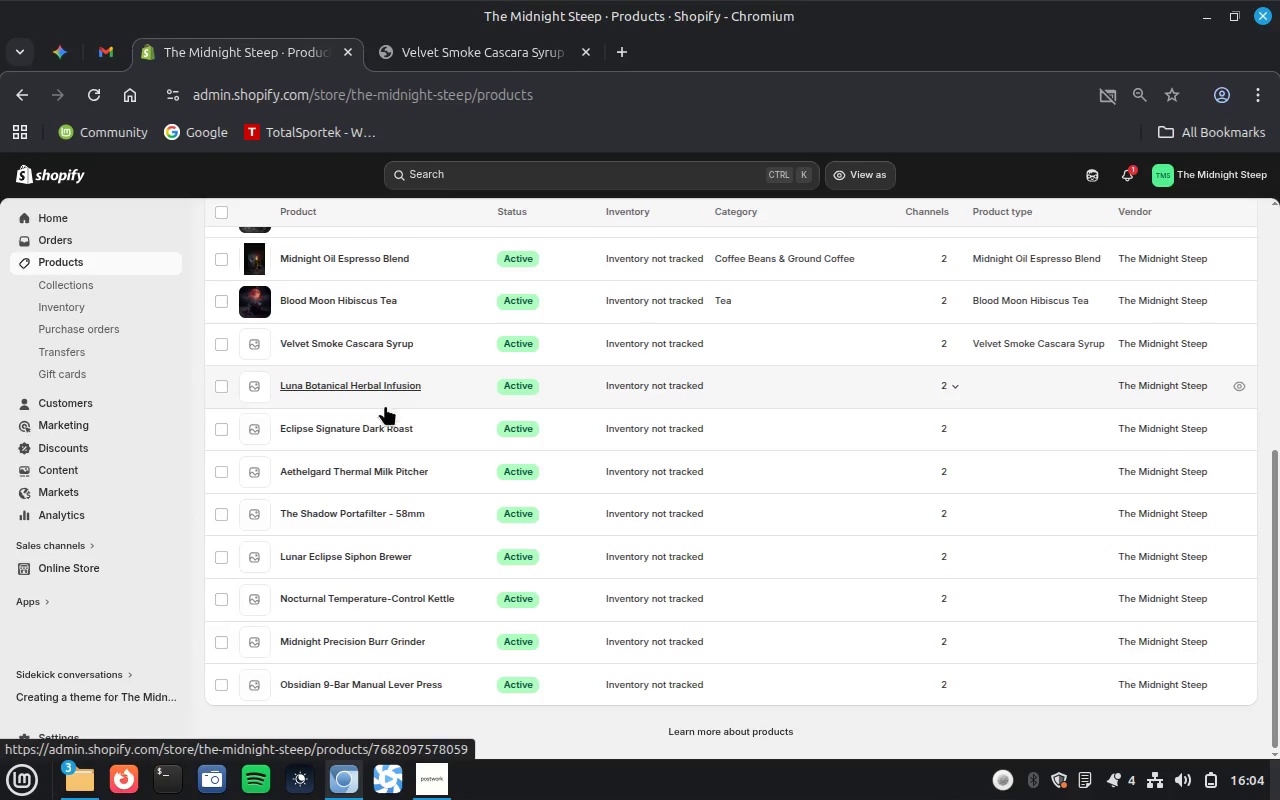 
left_click([346, 379])
 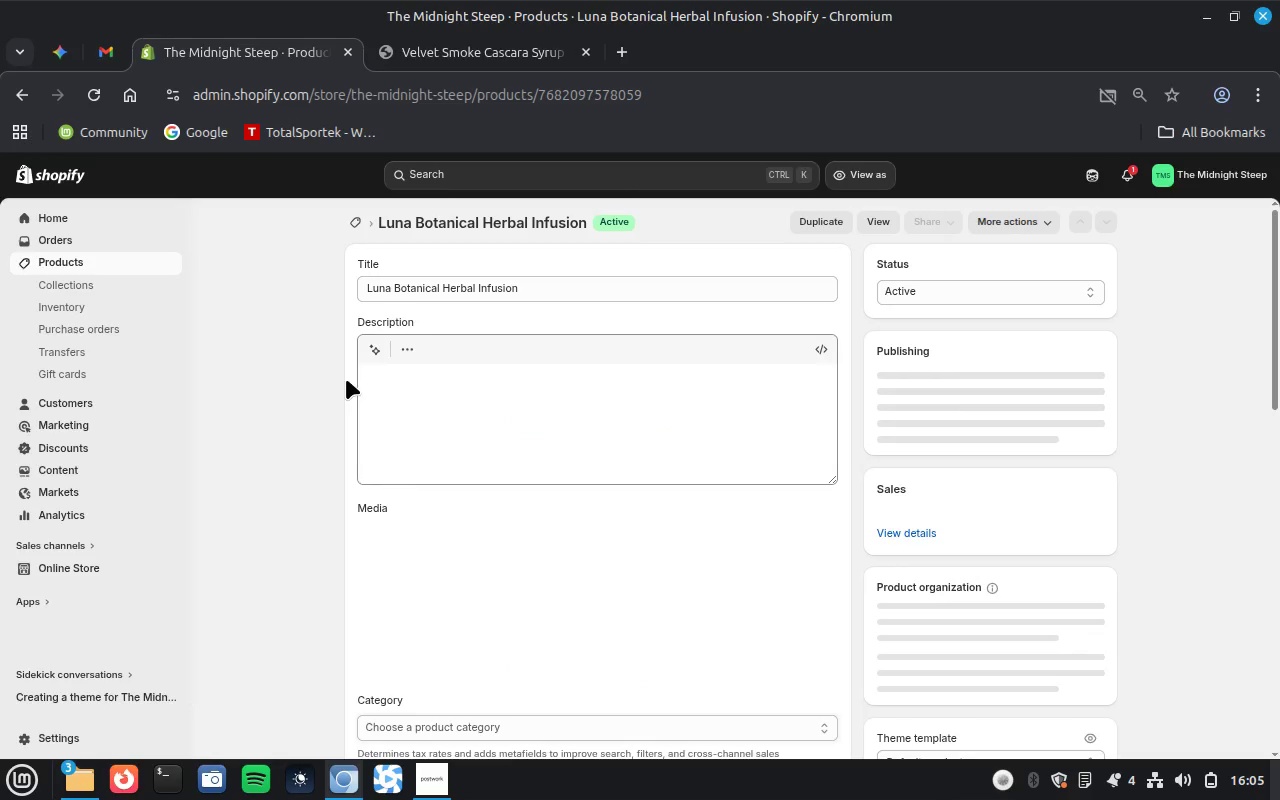 
wait(19.37)
 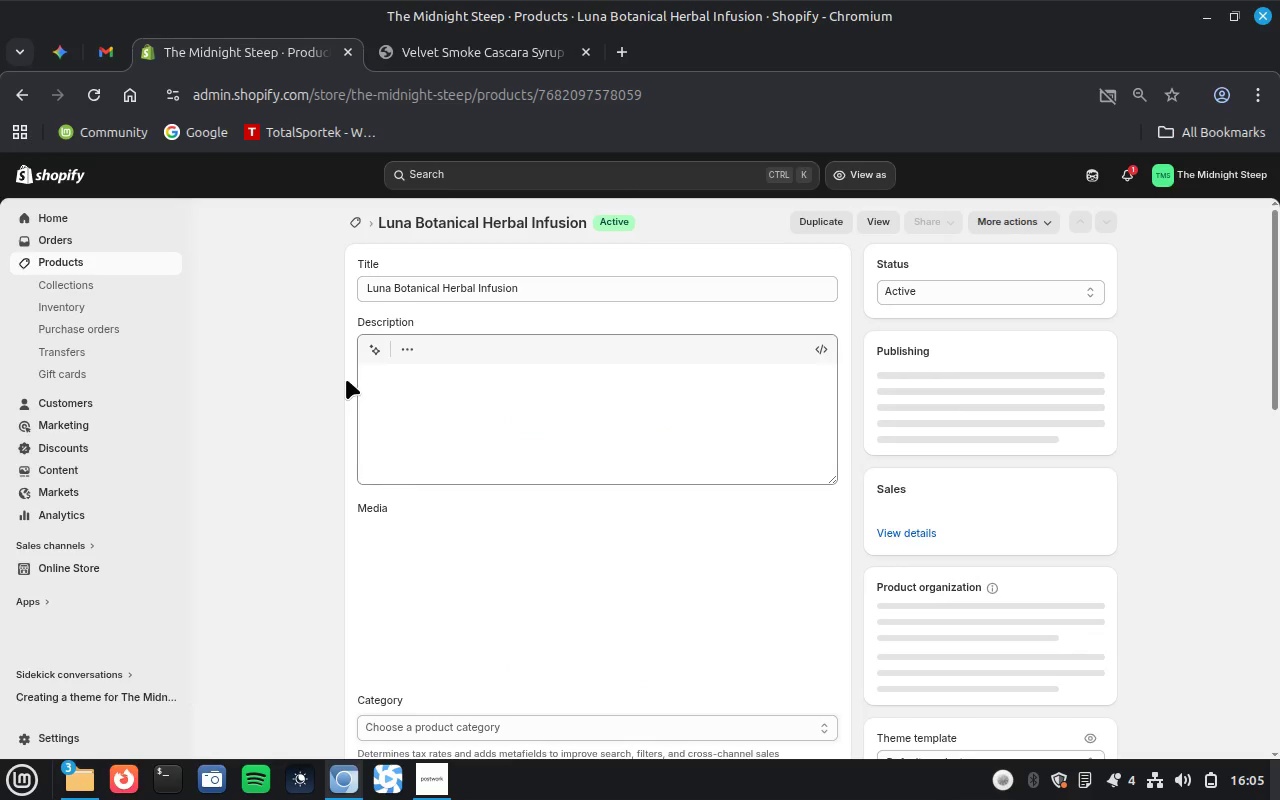 
left_click([532, 300])
 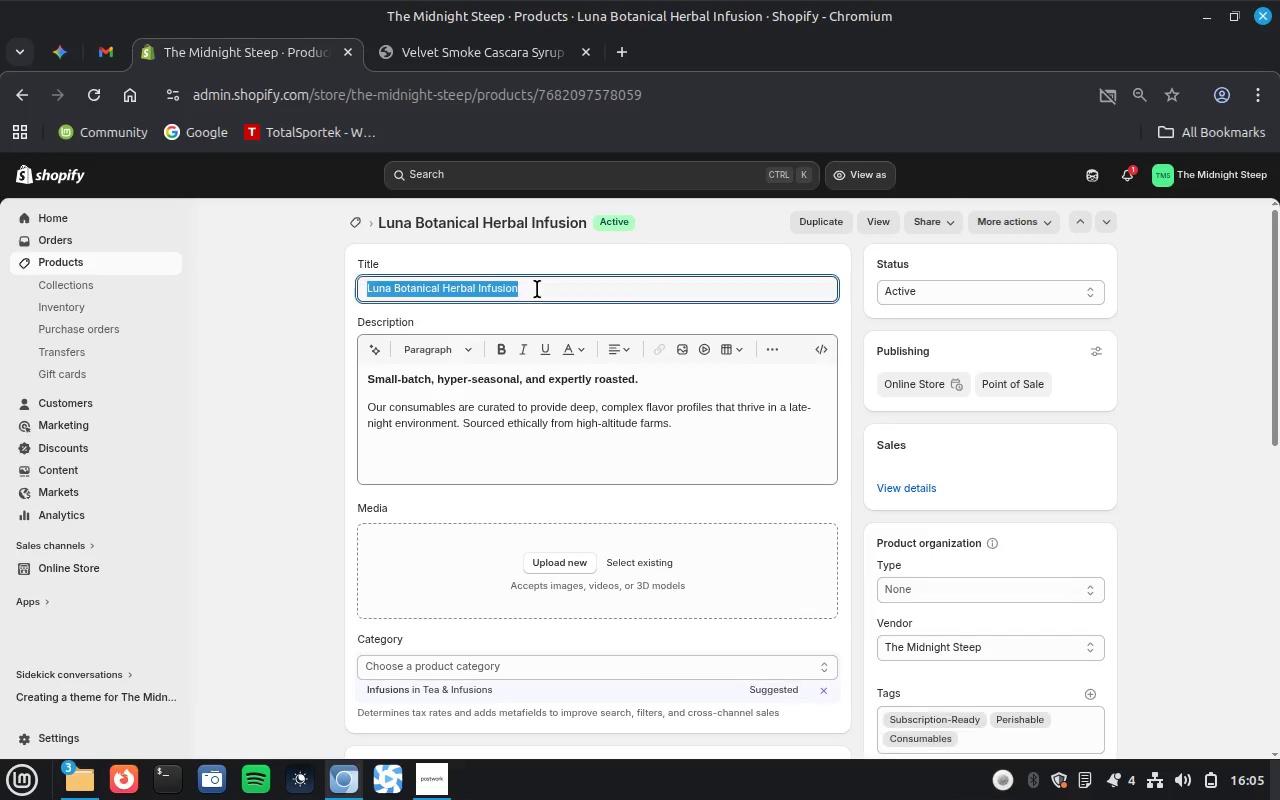 
left_click([537, 289])
 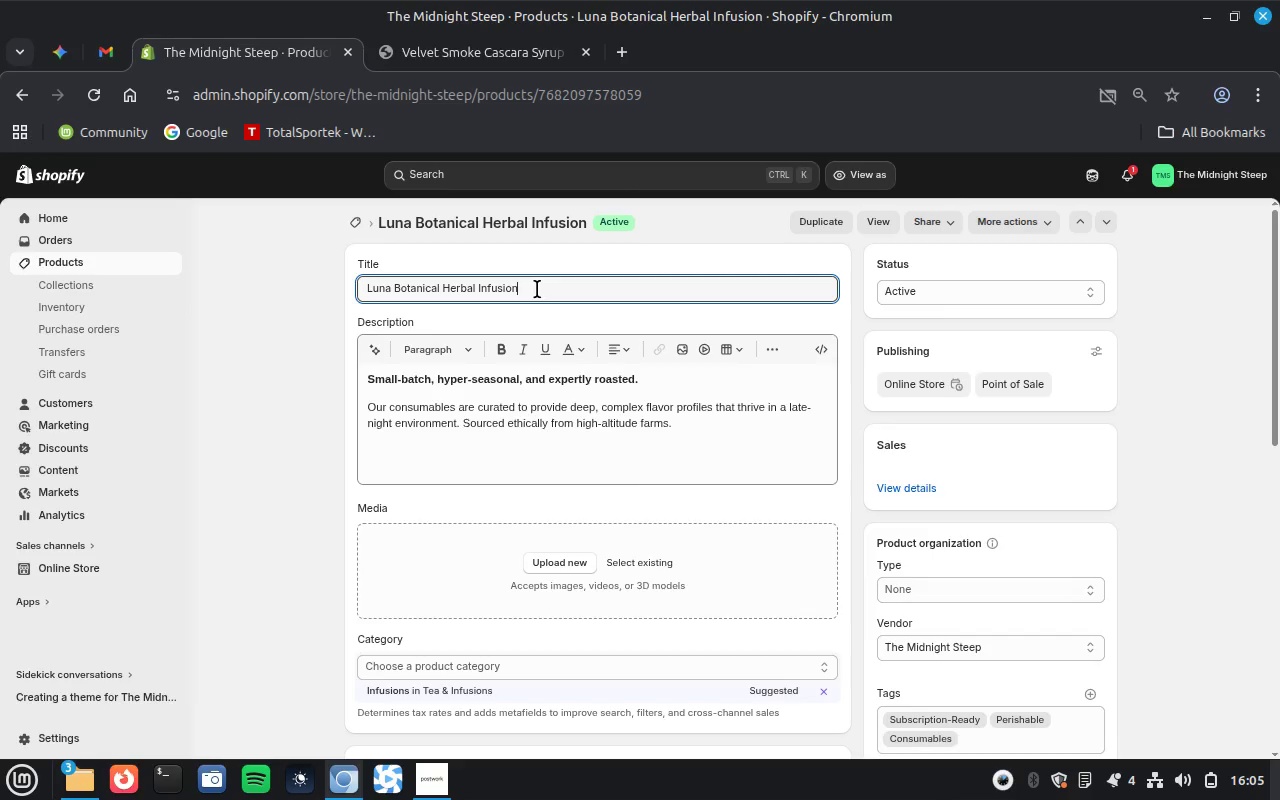 
key(Control+A)
 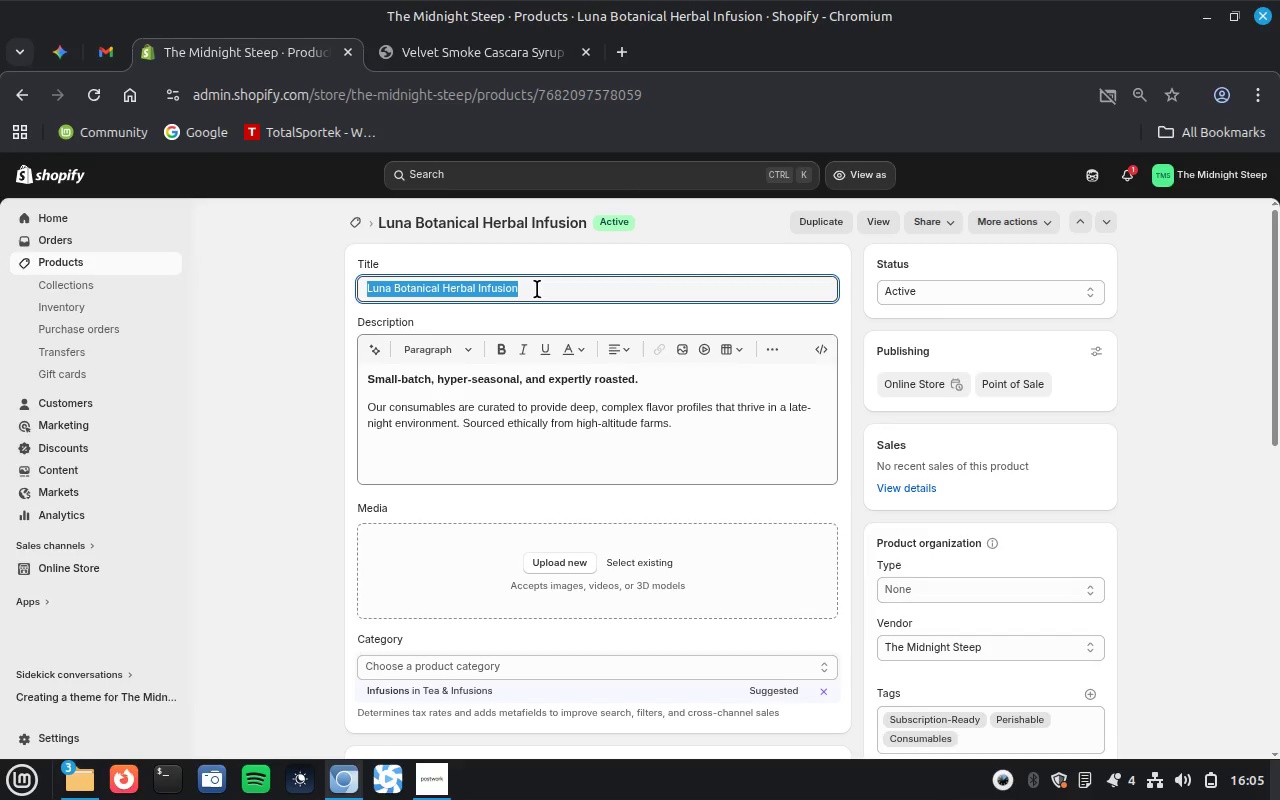 
key(Control+C)
 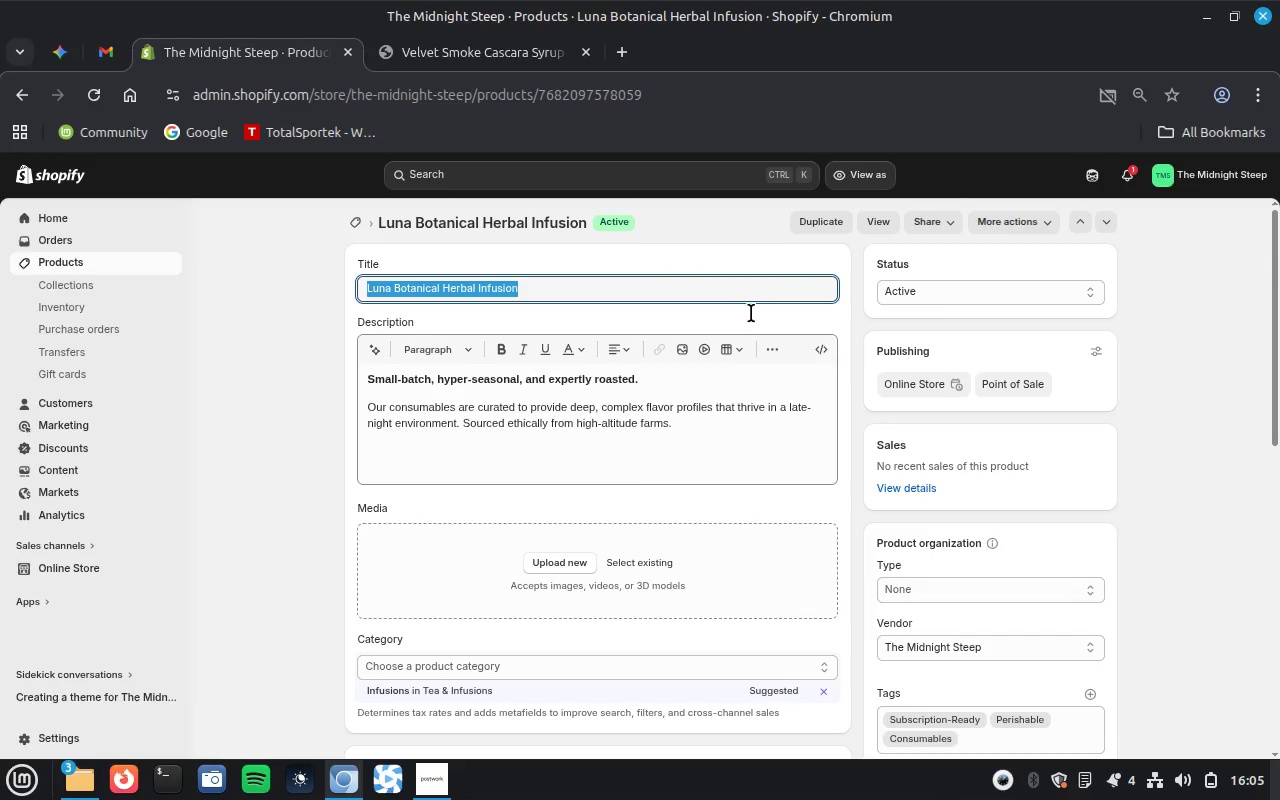 
left_click([751, 313])
 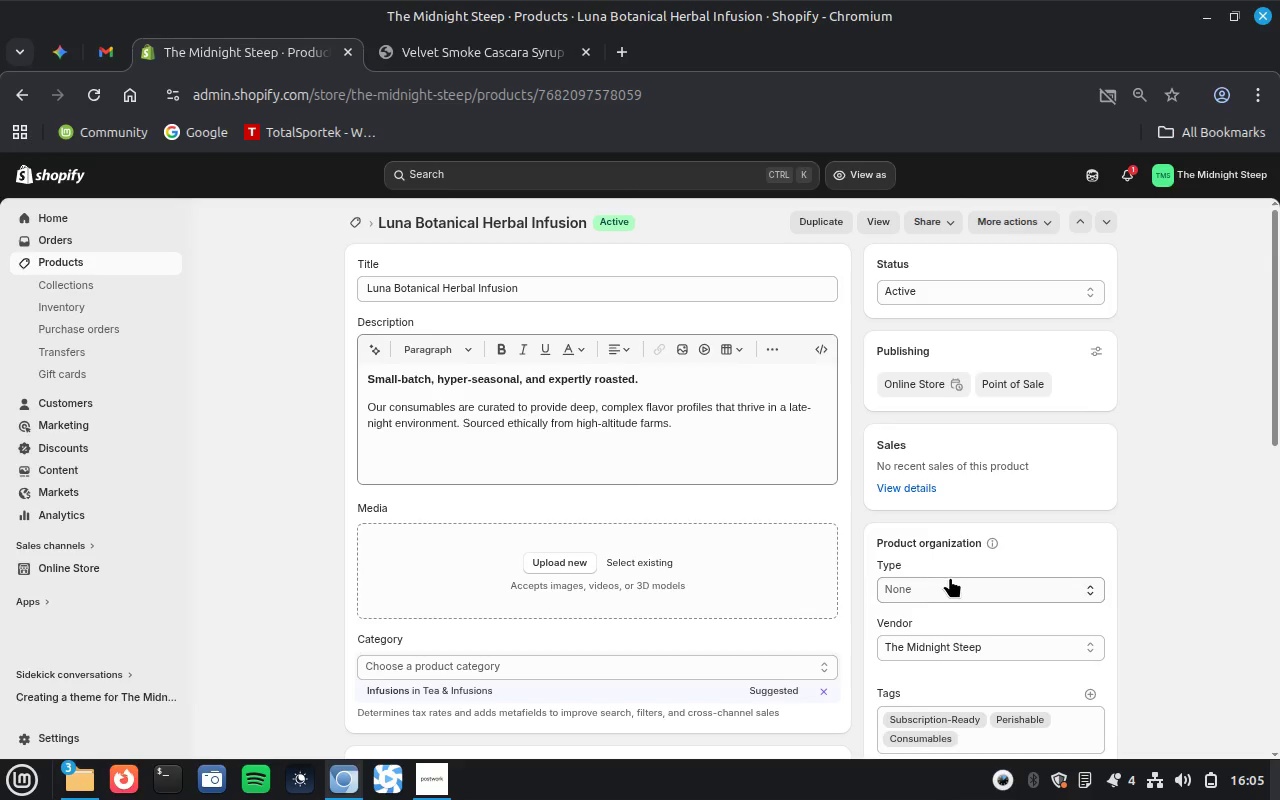 
left_click([942, 582])
 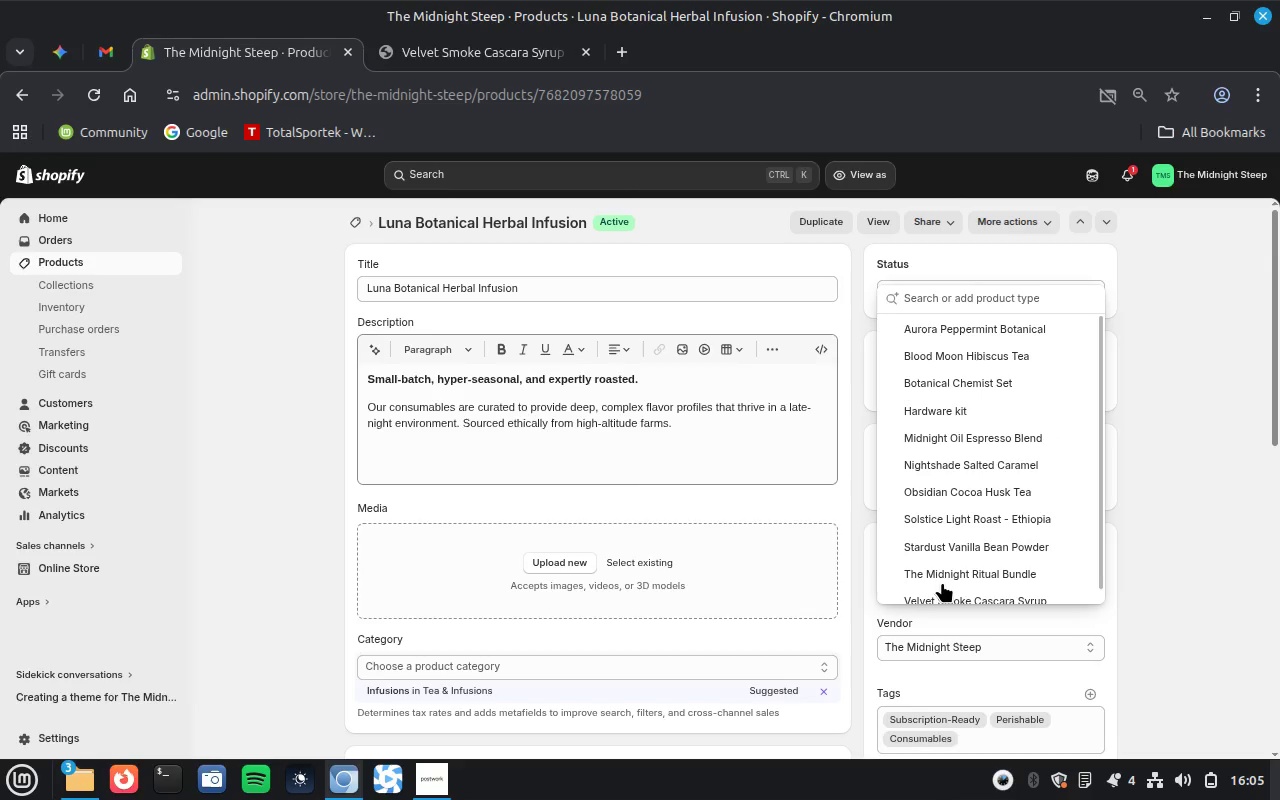 
key(Control+ControlLeft)
 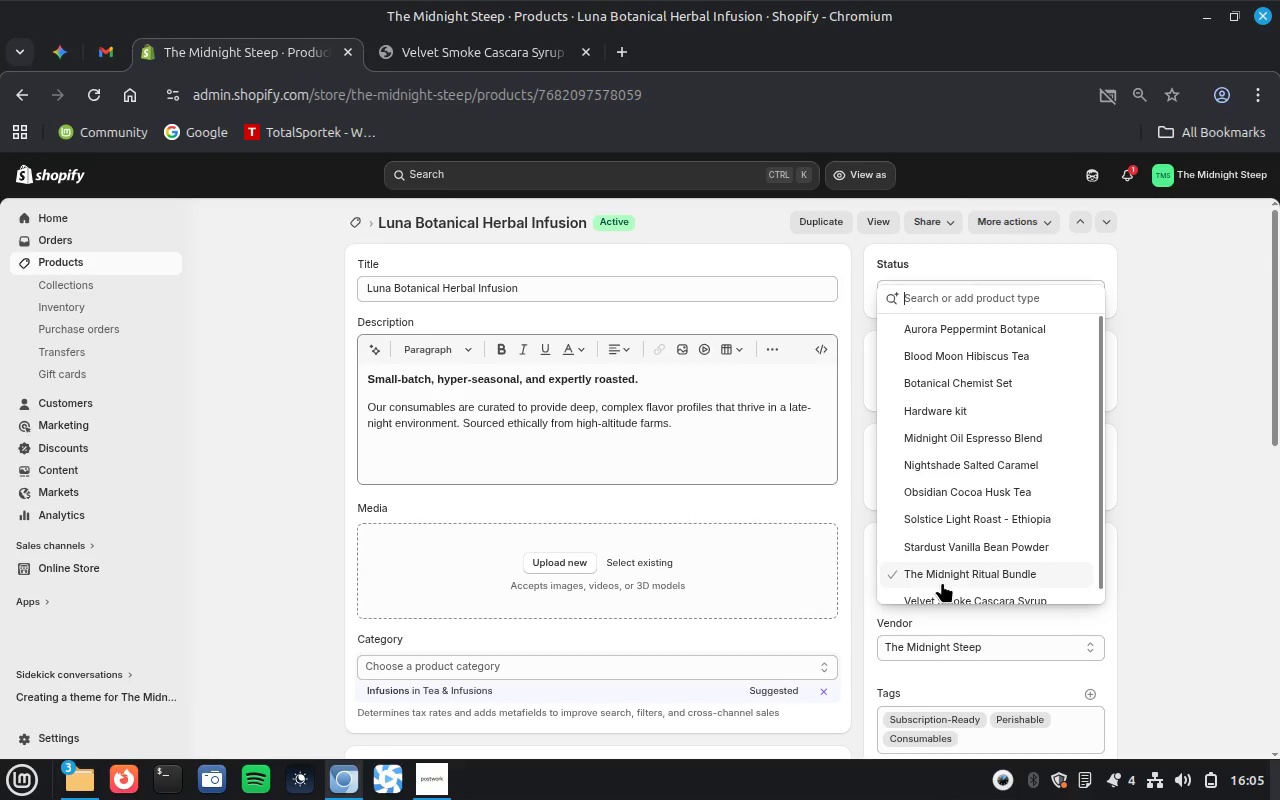 
key(Control+V)
 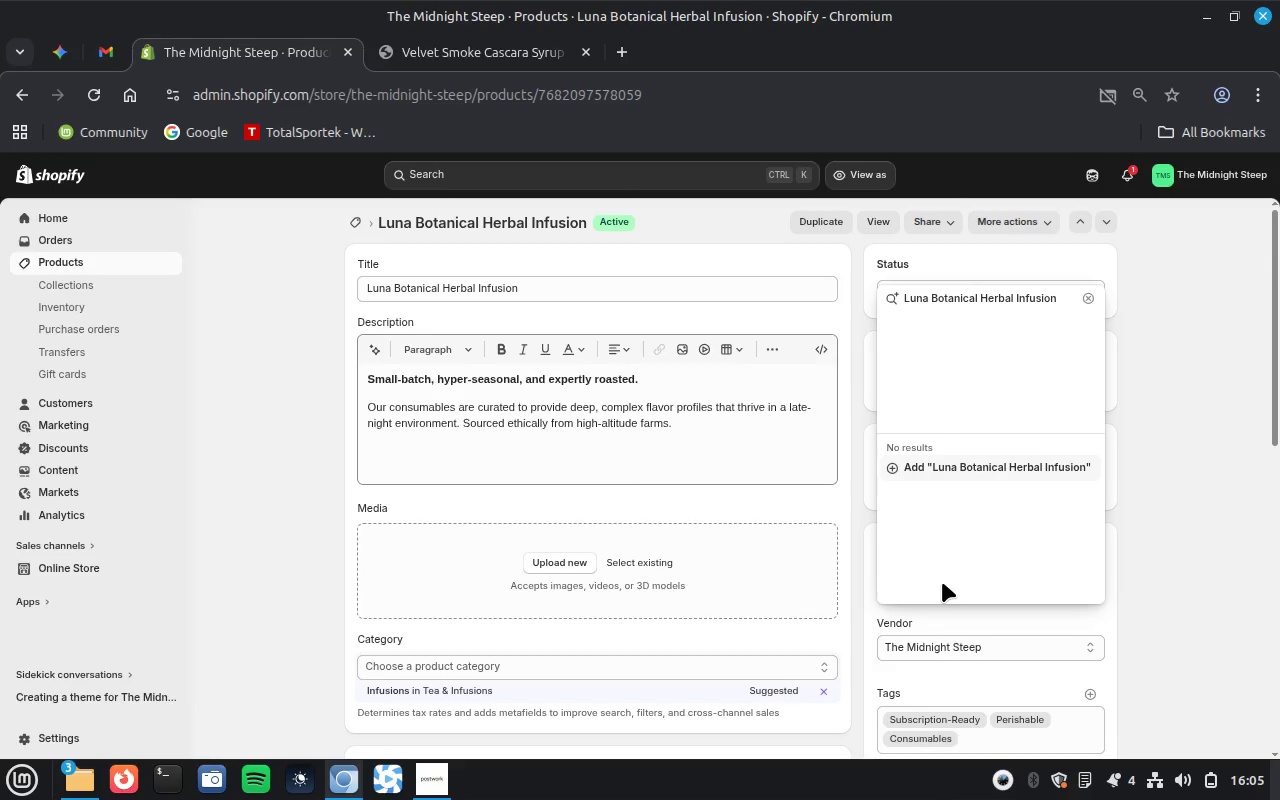 
key(Enter)
 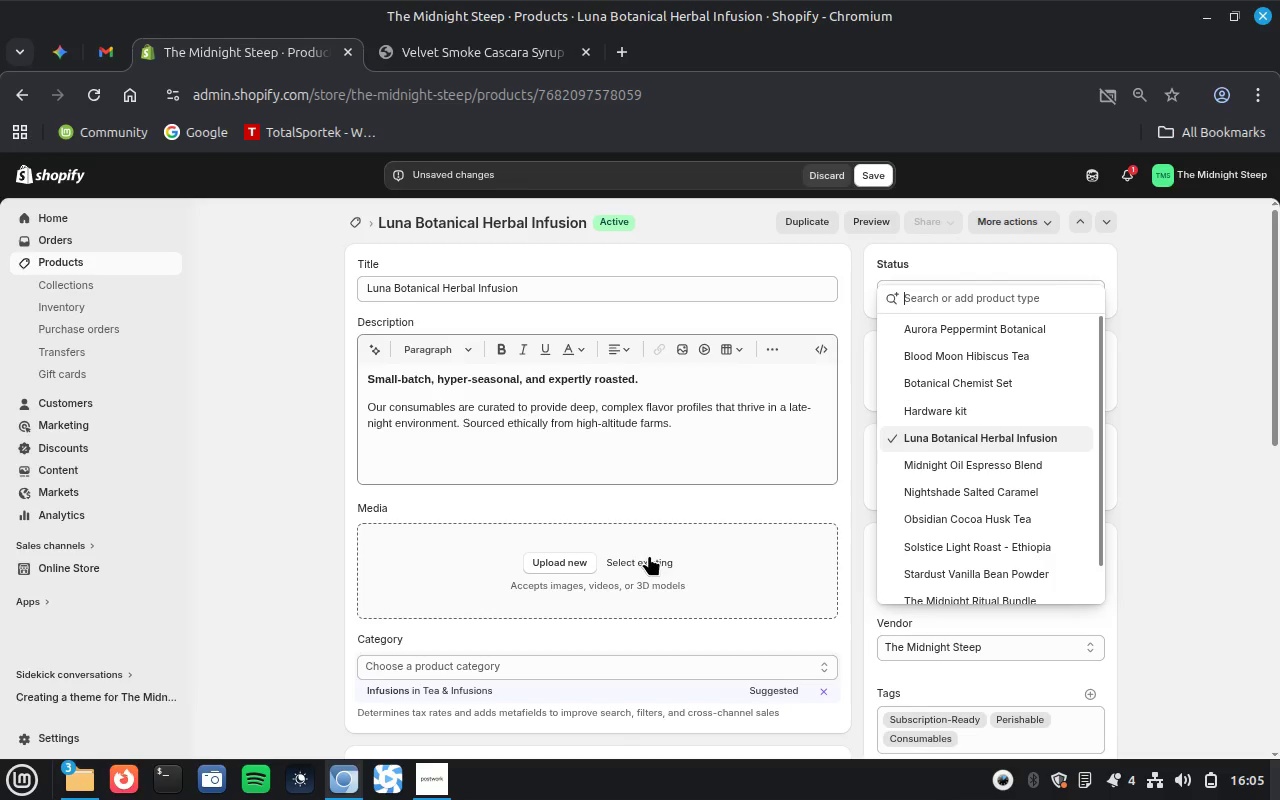 
left_click([647, 559])
 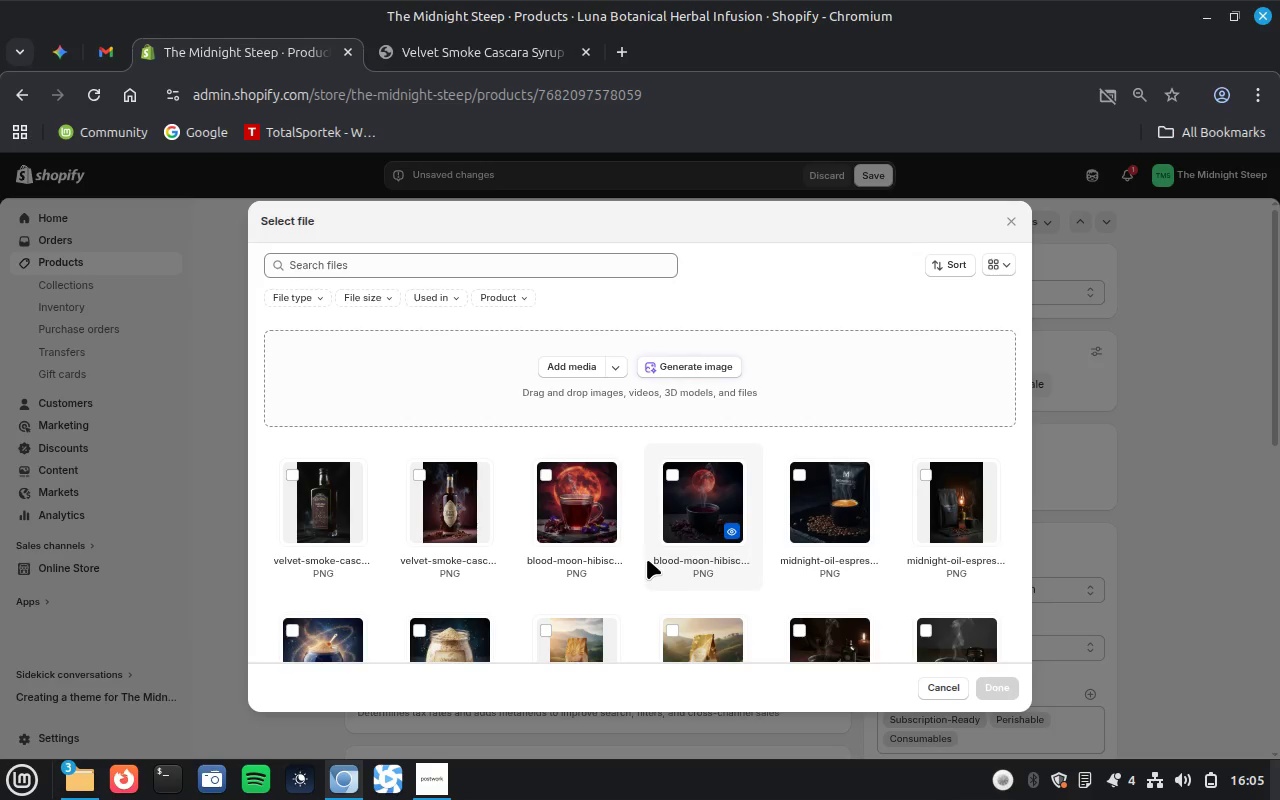 
wait(15.07)
 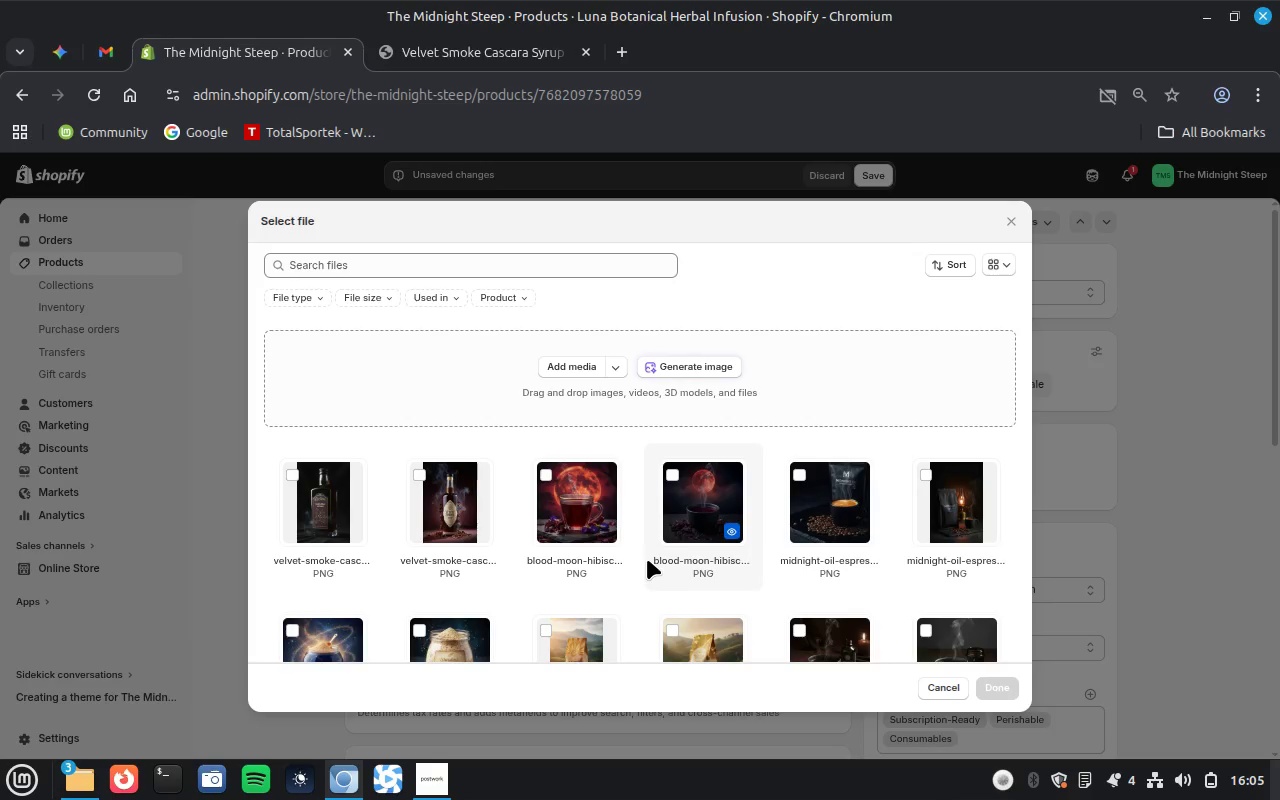 
left_click([694, 361])
 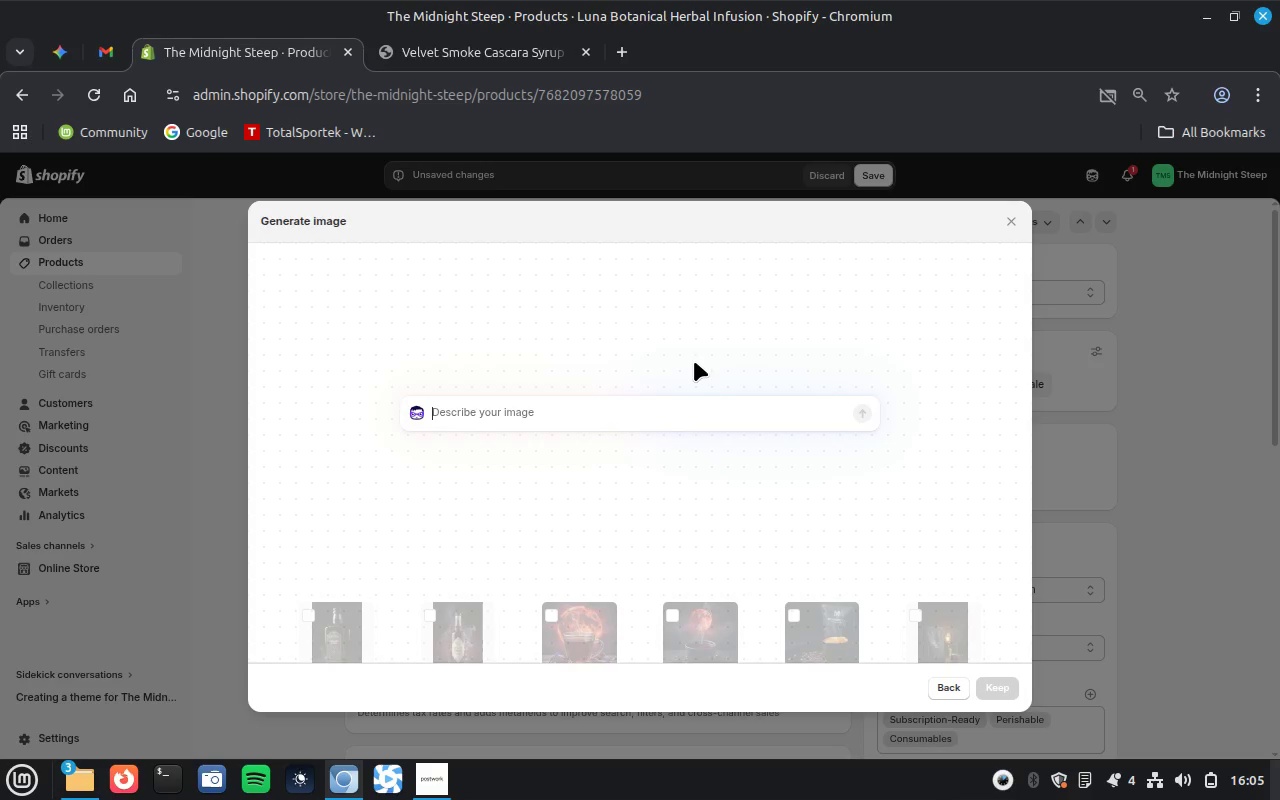 
key(Control+ControlLeft)
 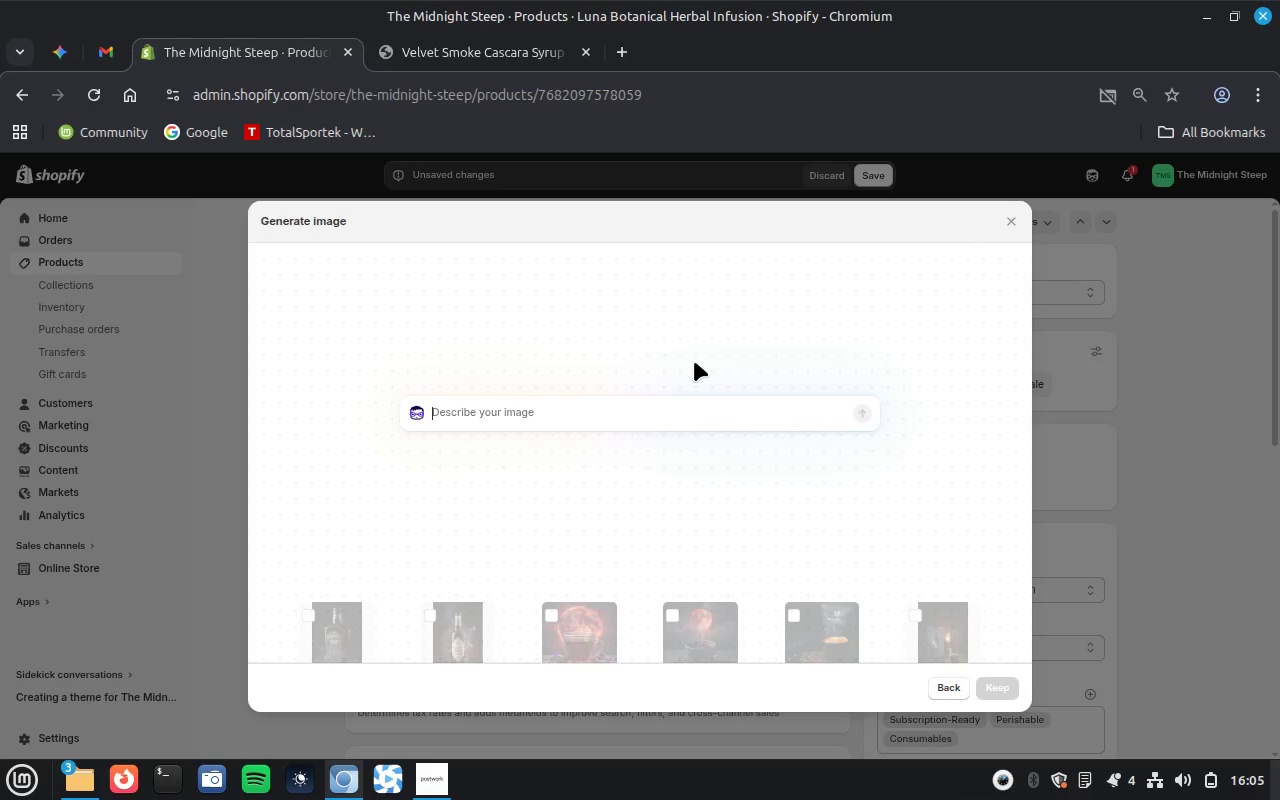 
key(Control+V)
 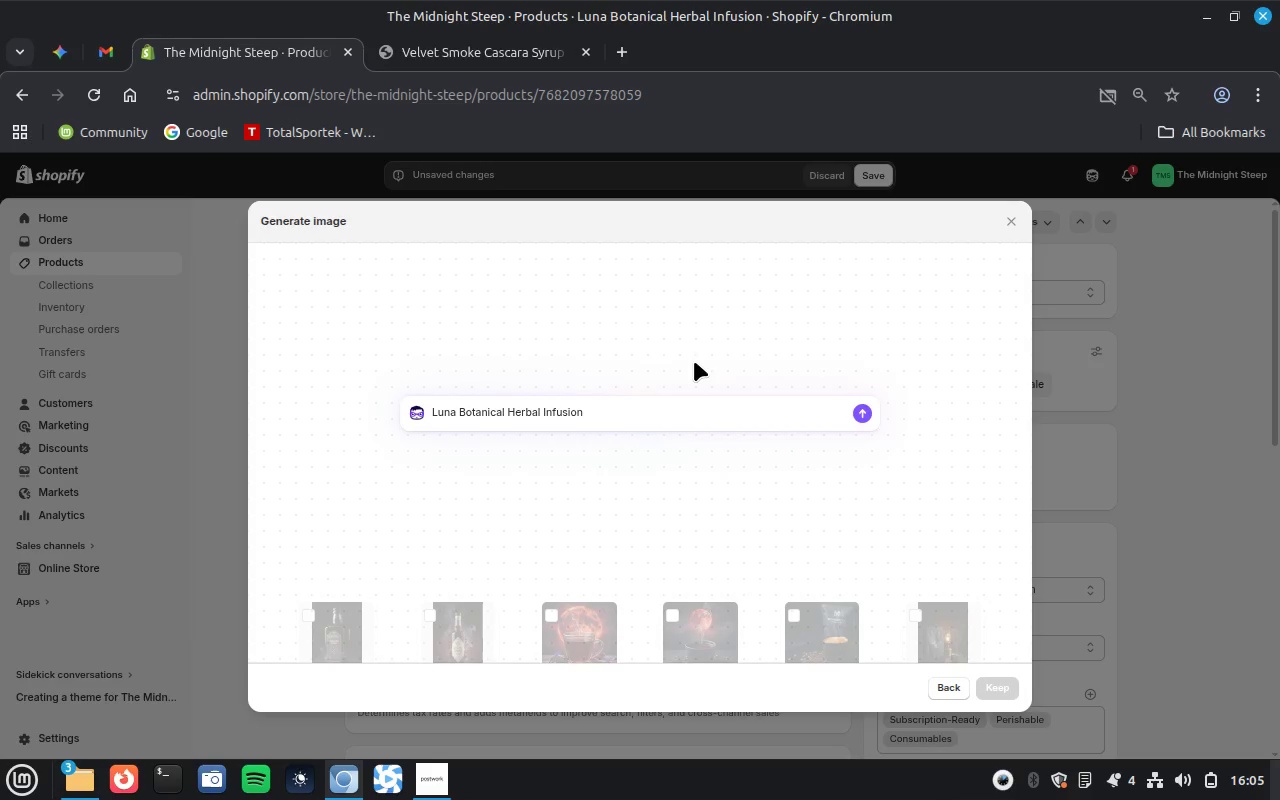 
key(Enter)
 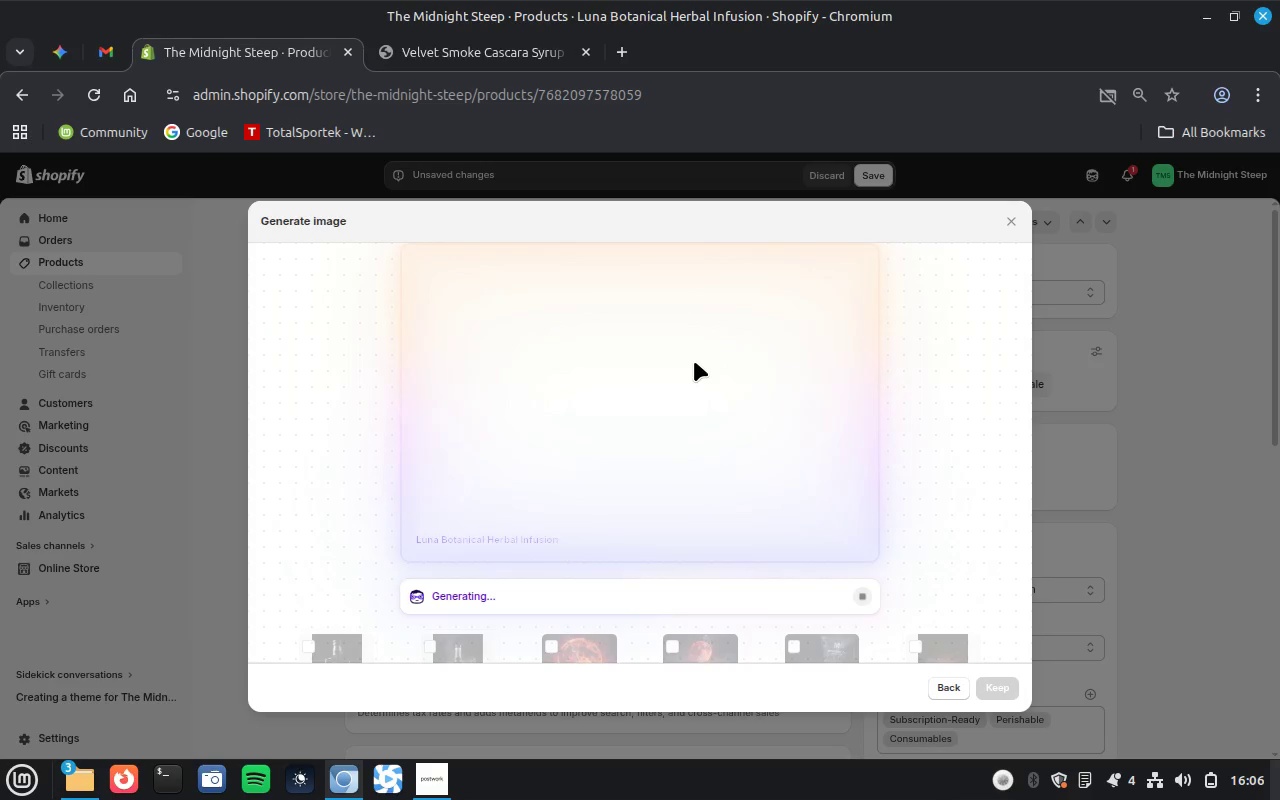 
wait(40.64)
 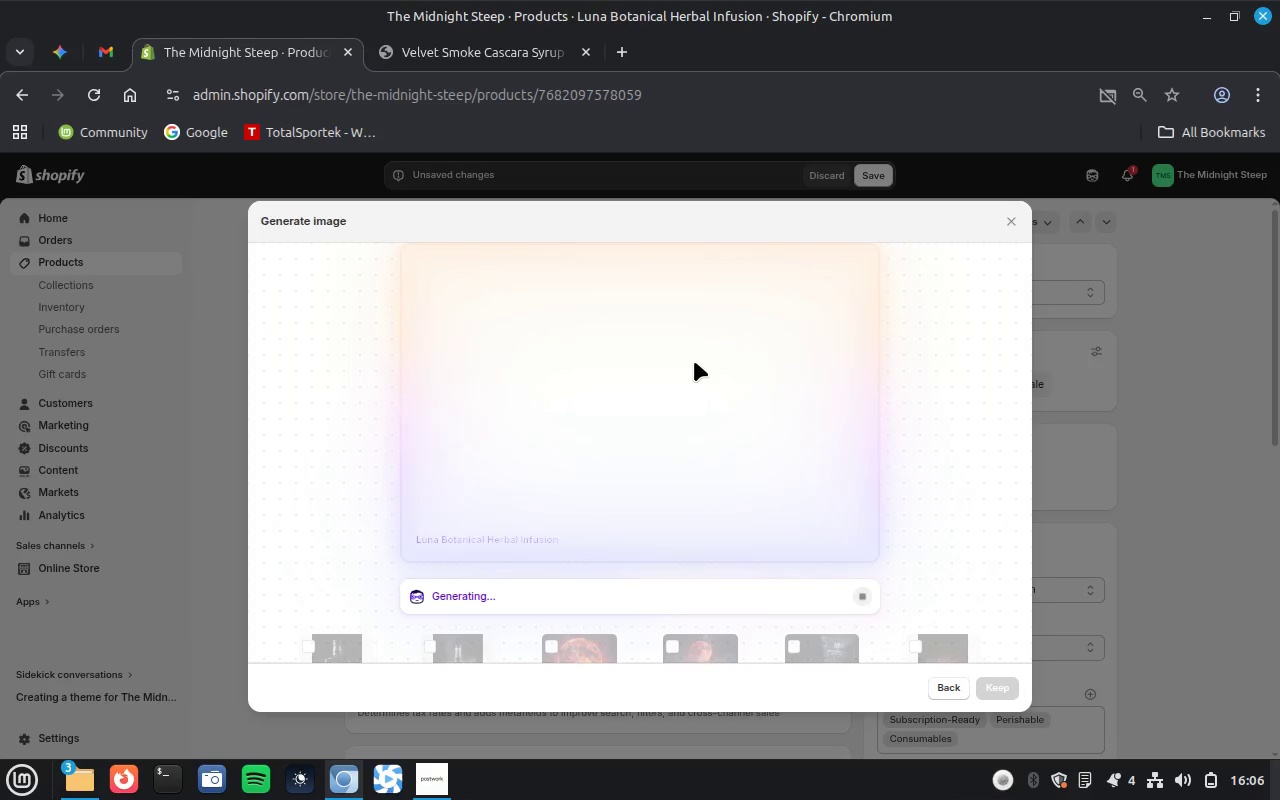 
left_click([996, 682])
 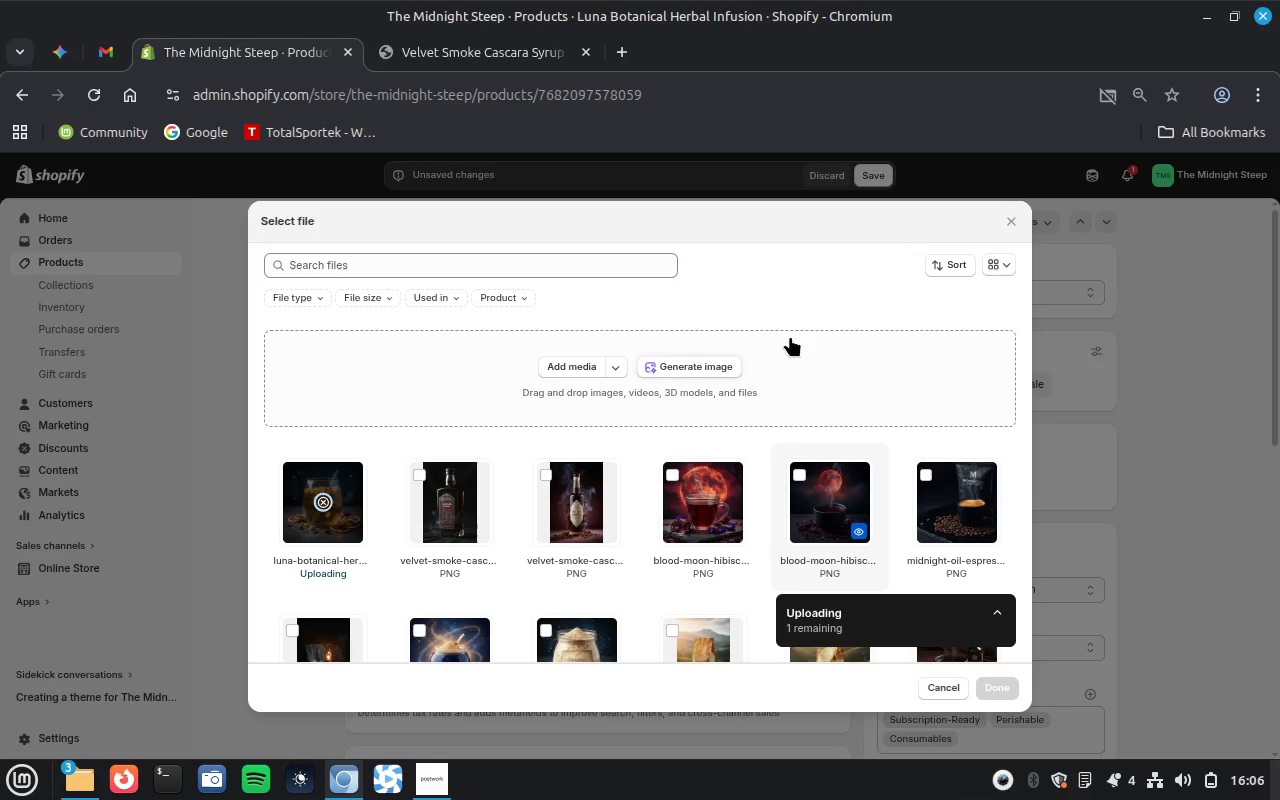 
left_click([696, 366])
 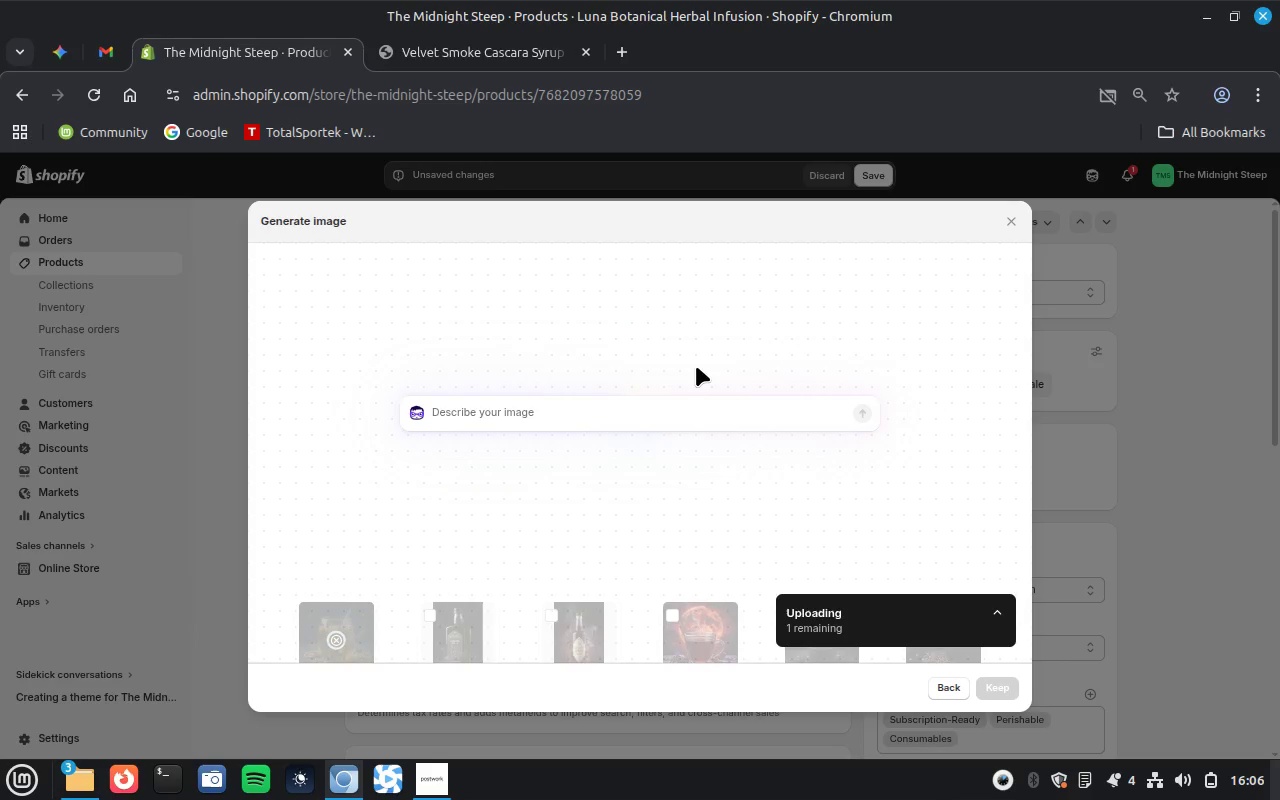 
left_click([558, 408])
 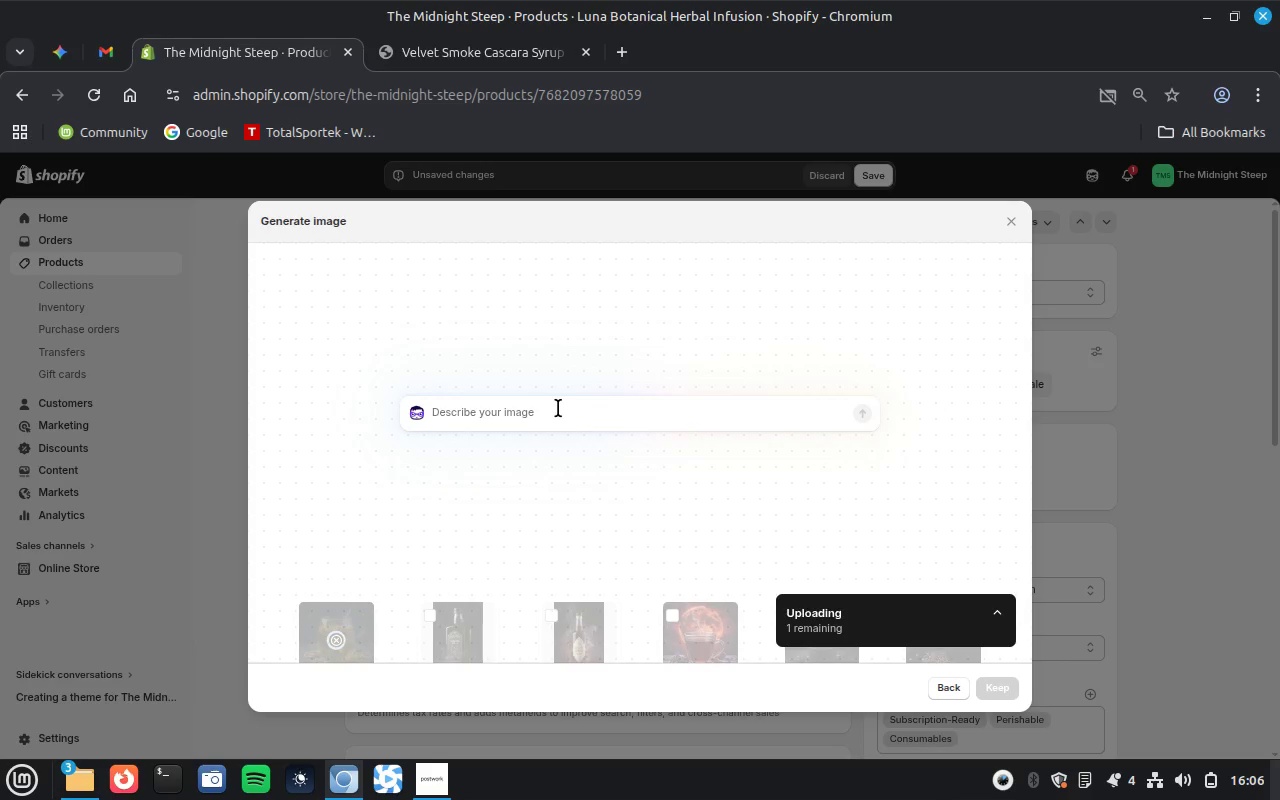 
key(Control+V)
 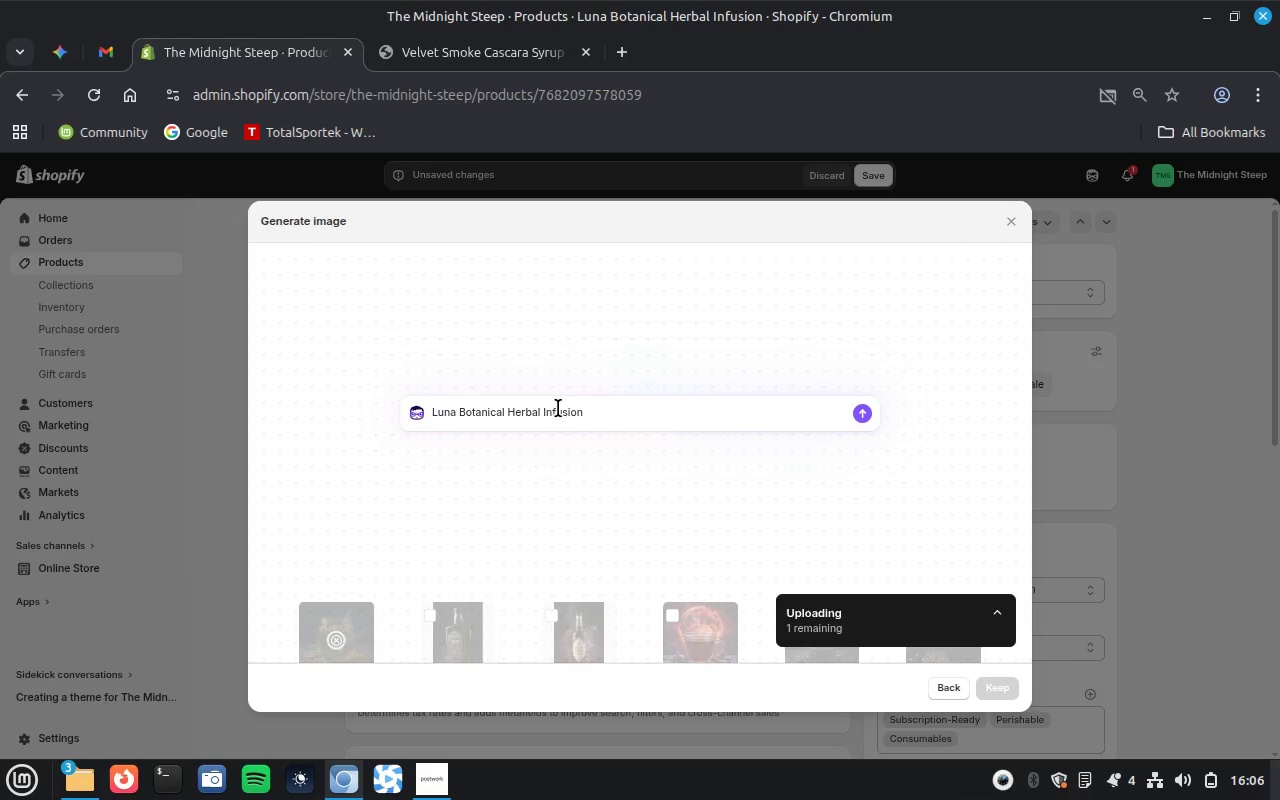 
key(Enter)
 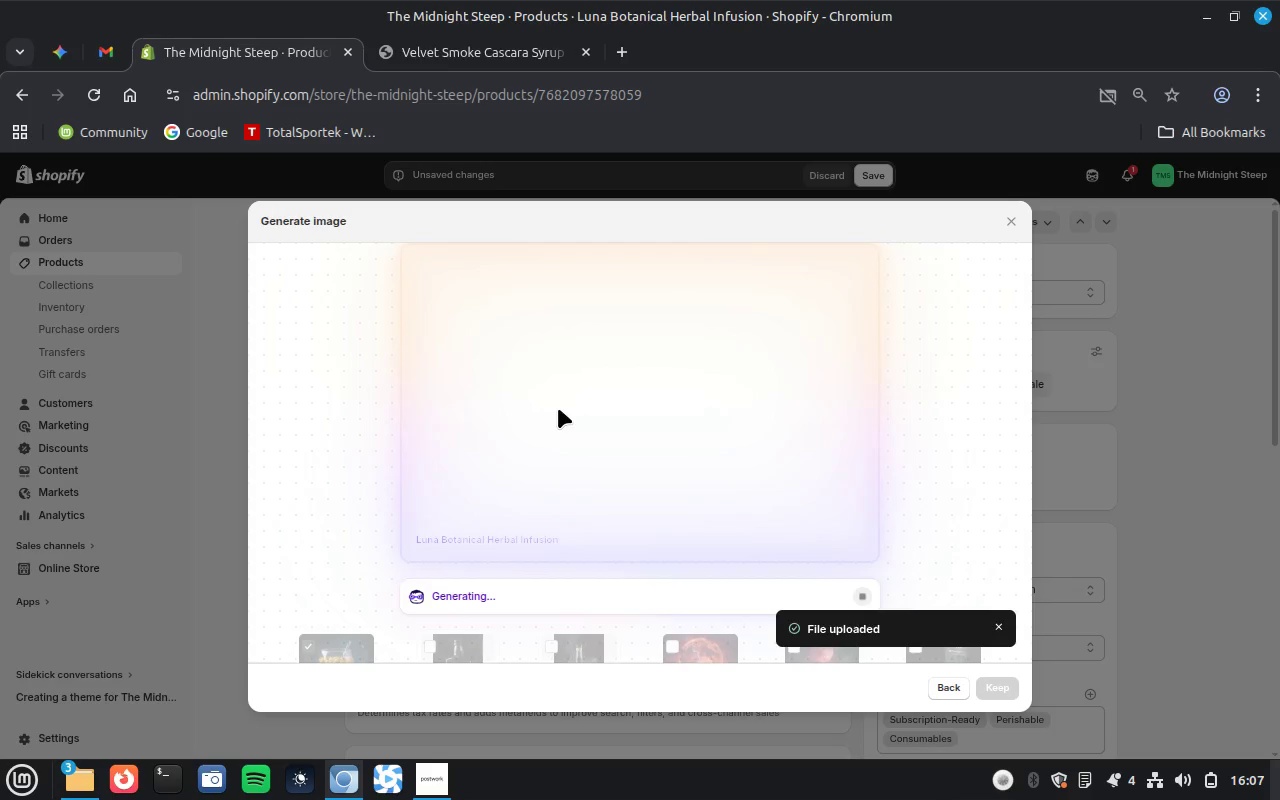 
wait(50.22)
 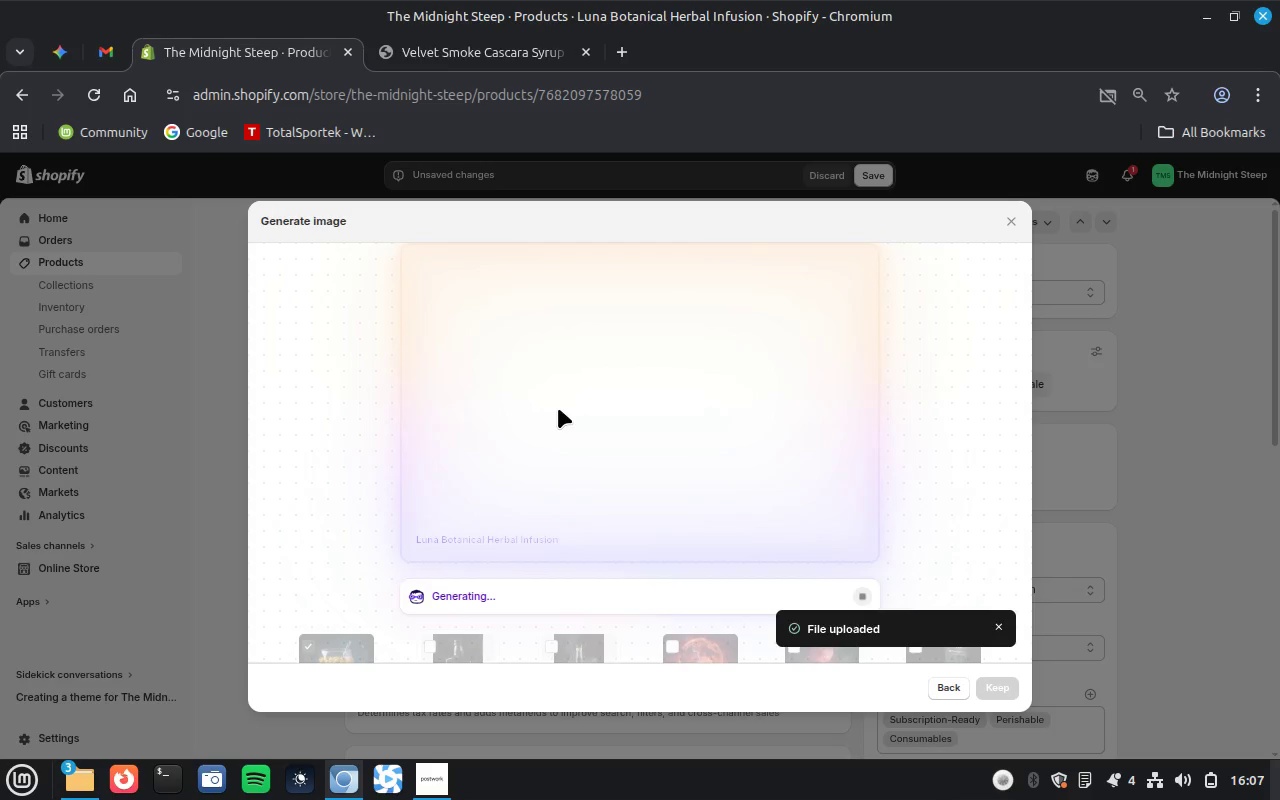 
left_click([1001, 683])
 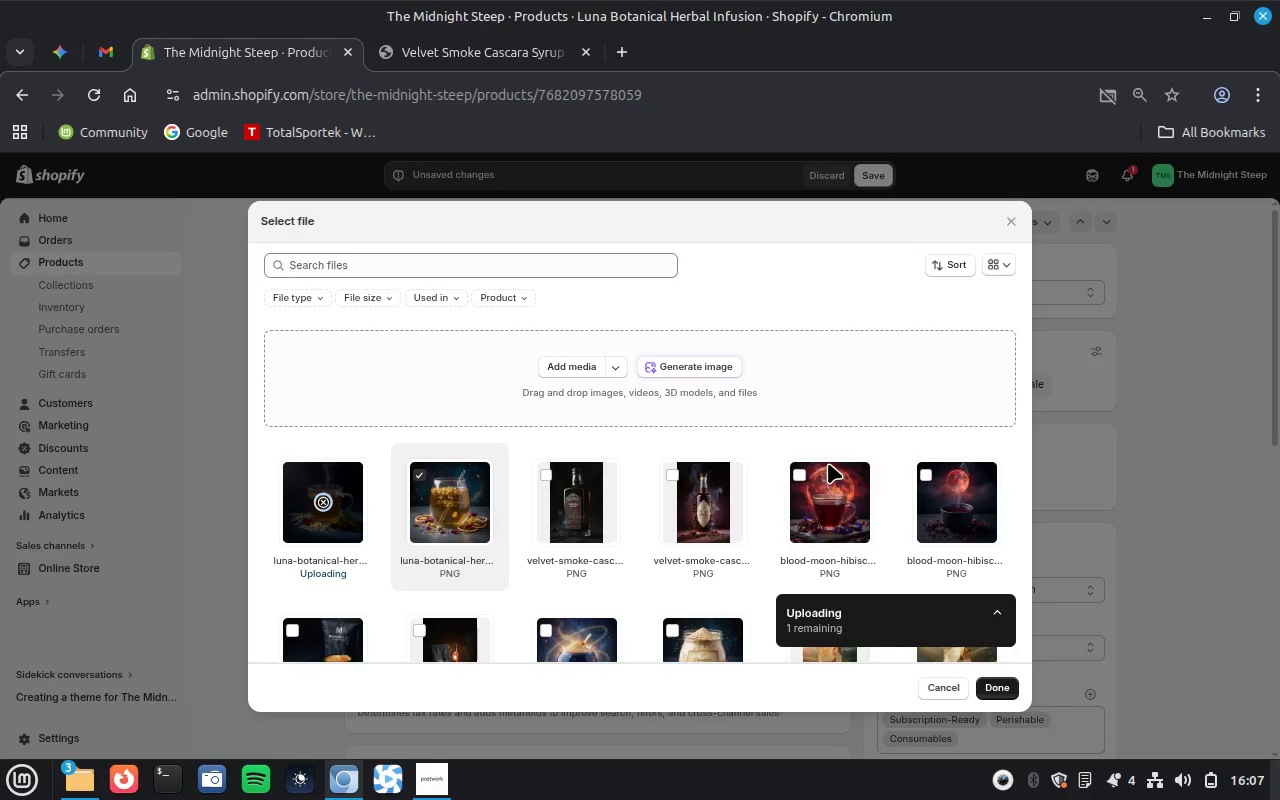 
left_click([700, 371])
 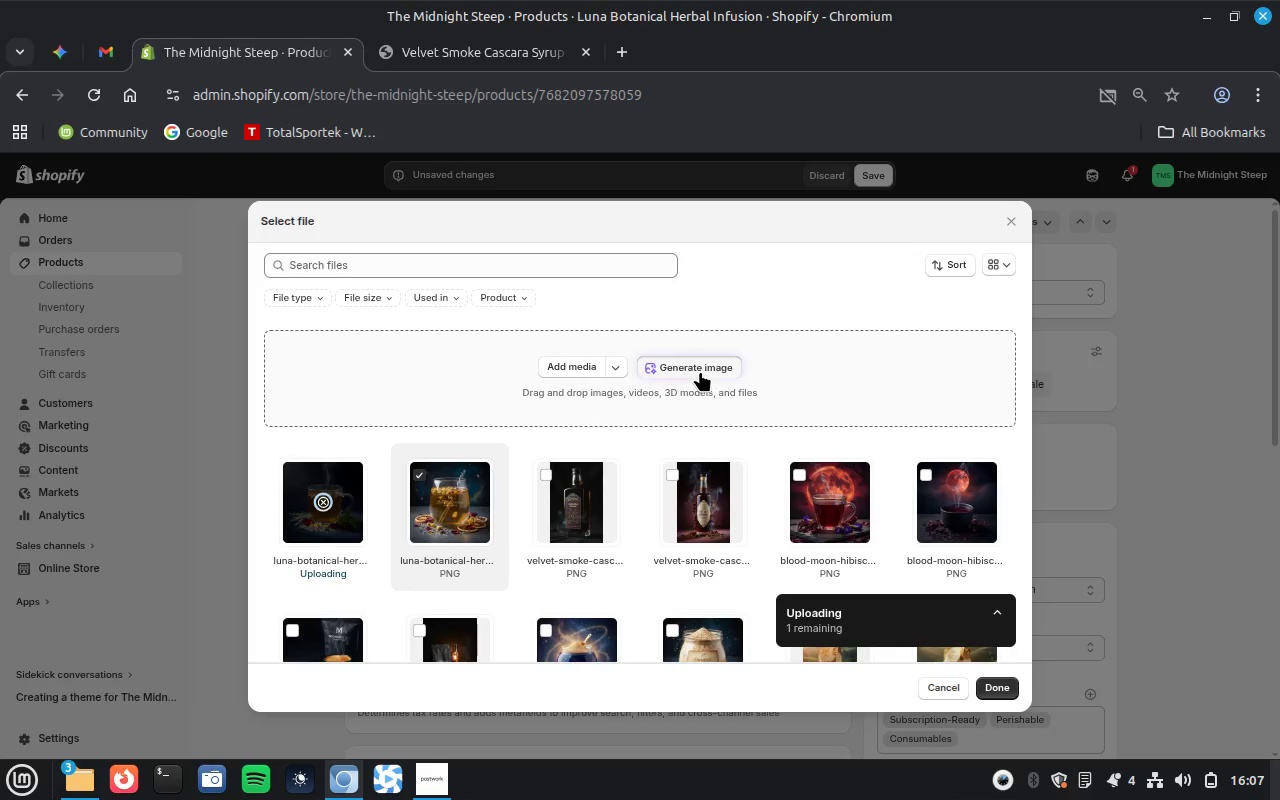 
key(Control+V)
 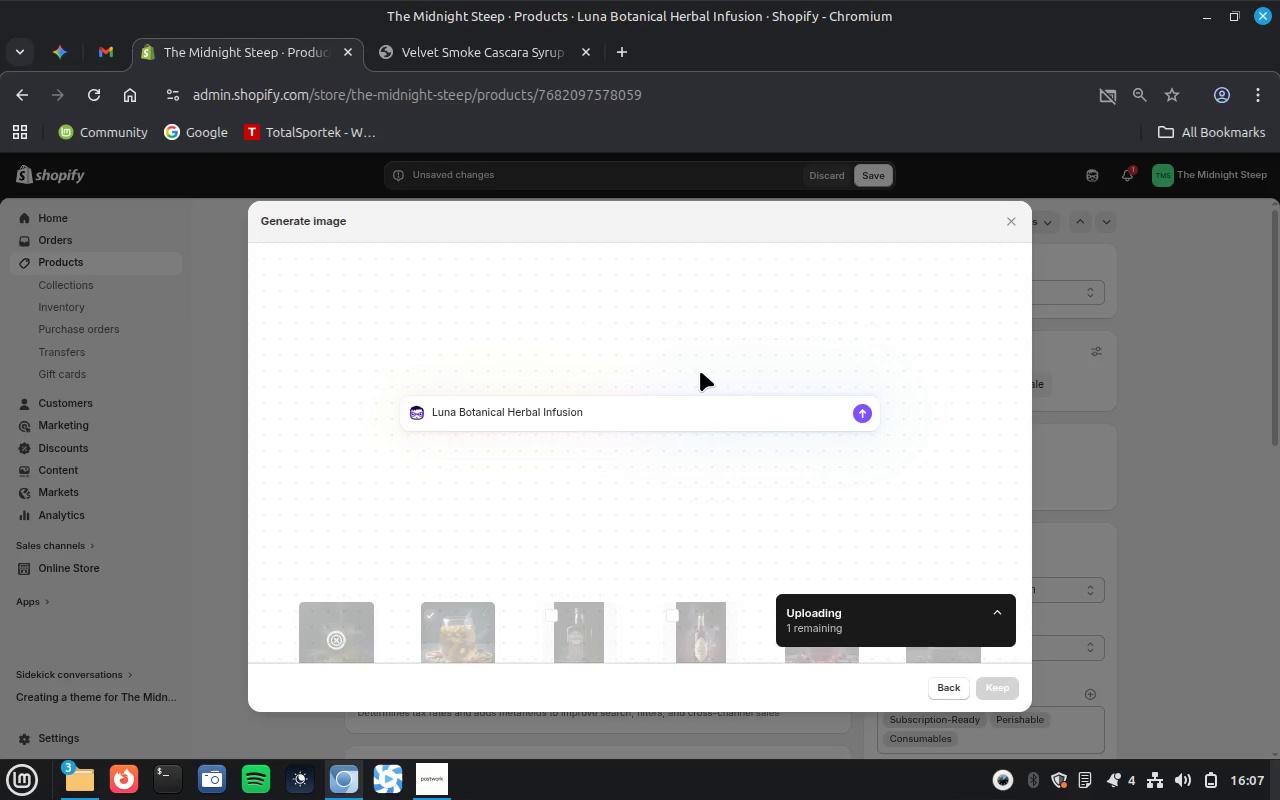 
key(Enter)
 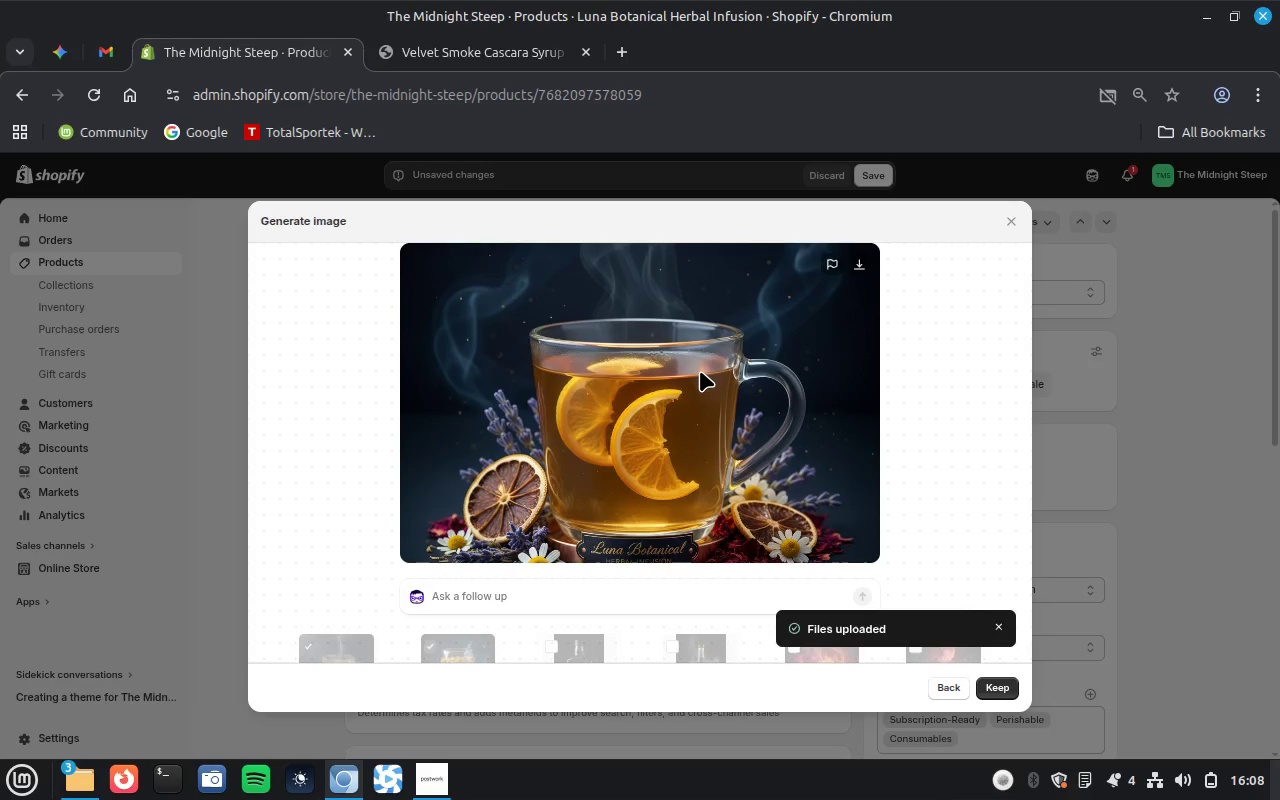 
wait(59.38)
 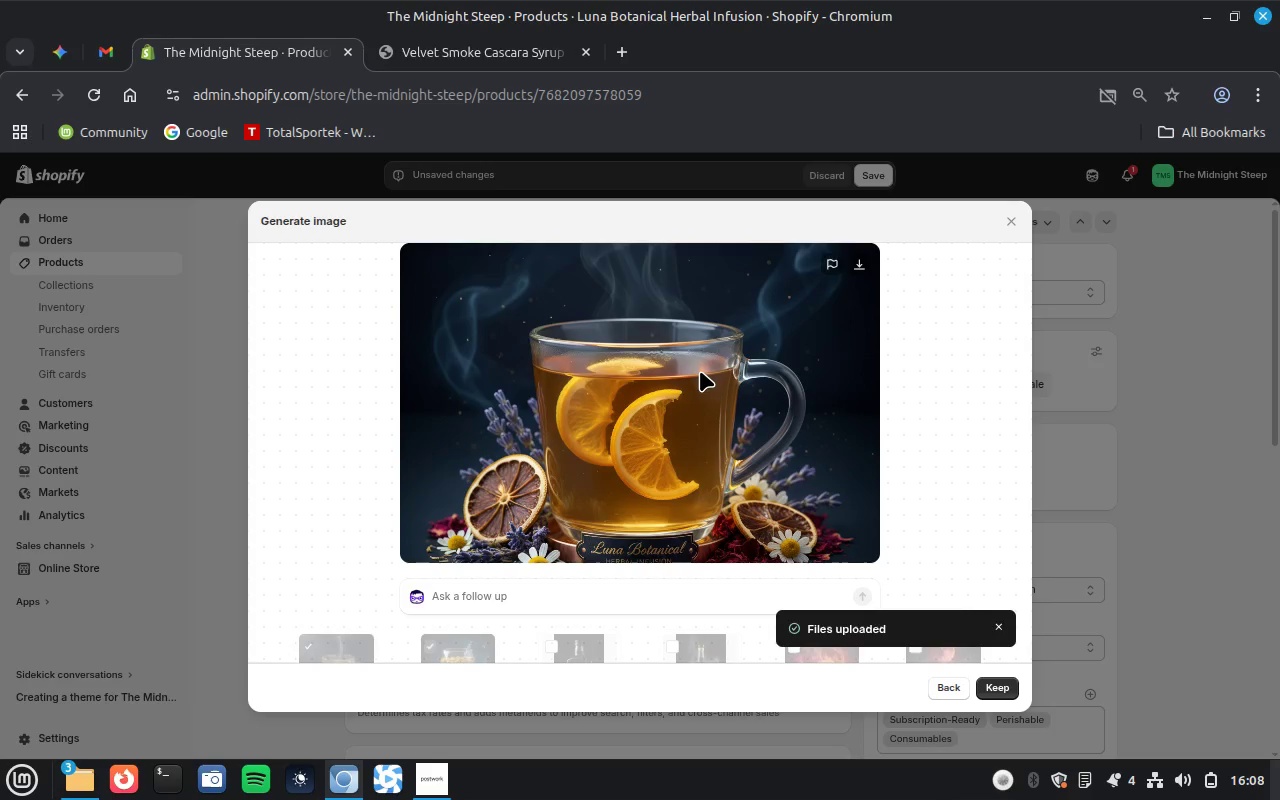 
left_click([1007, 686])
 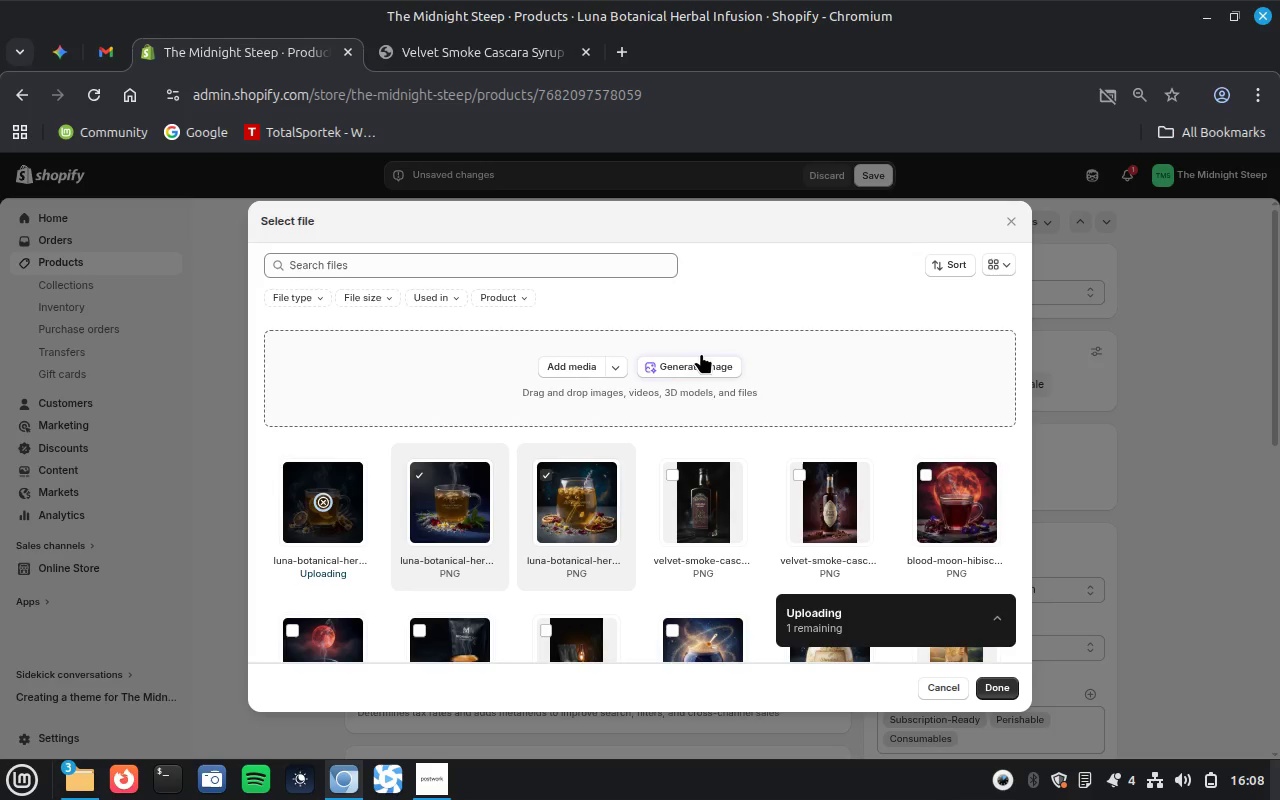 
left_click([673, 358])
 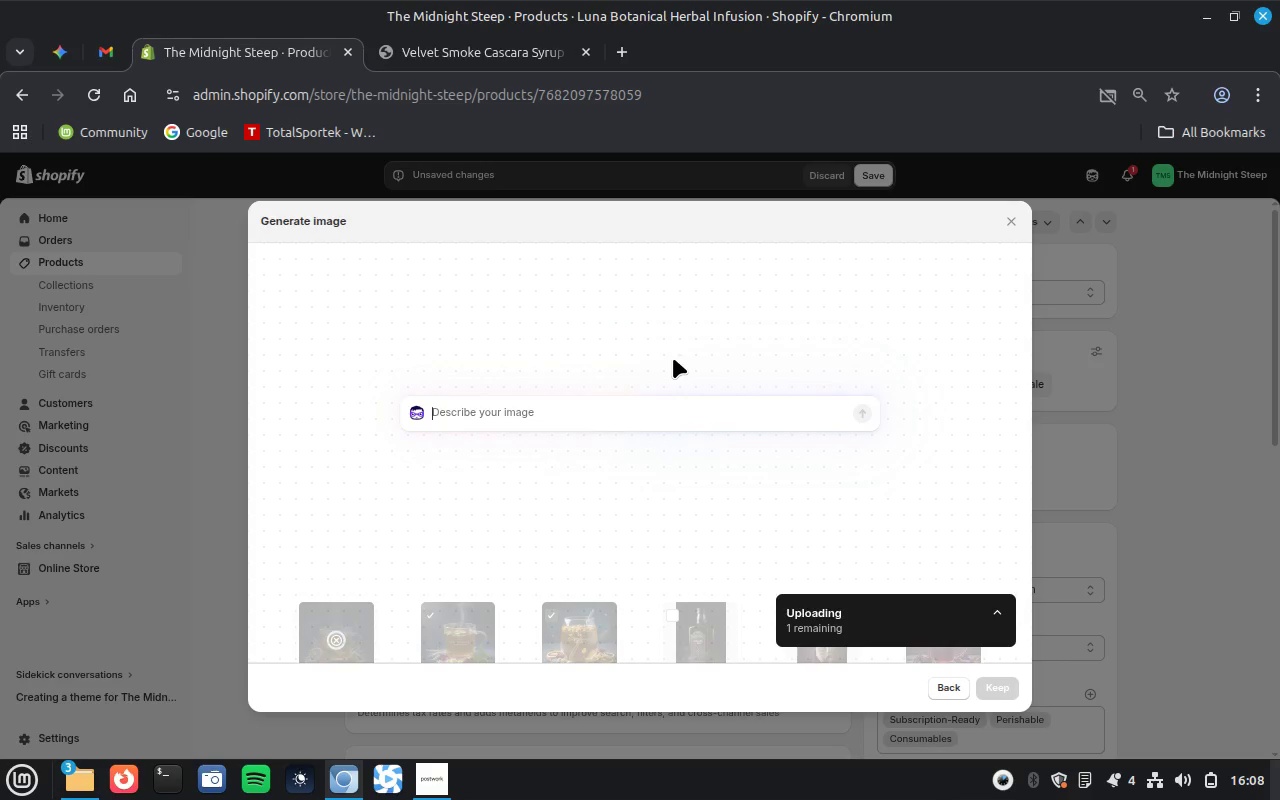 
key(Control+V)
 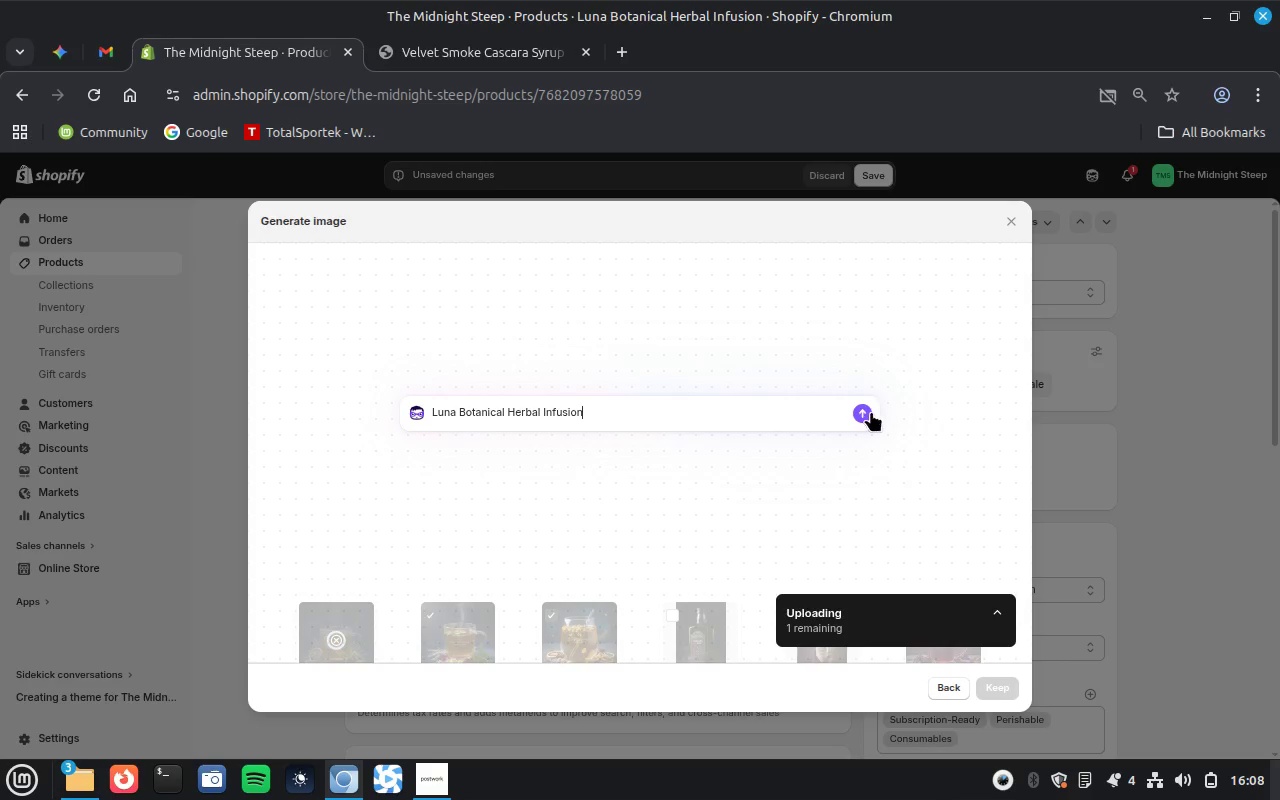 
left_click([866, 411])
 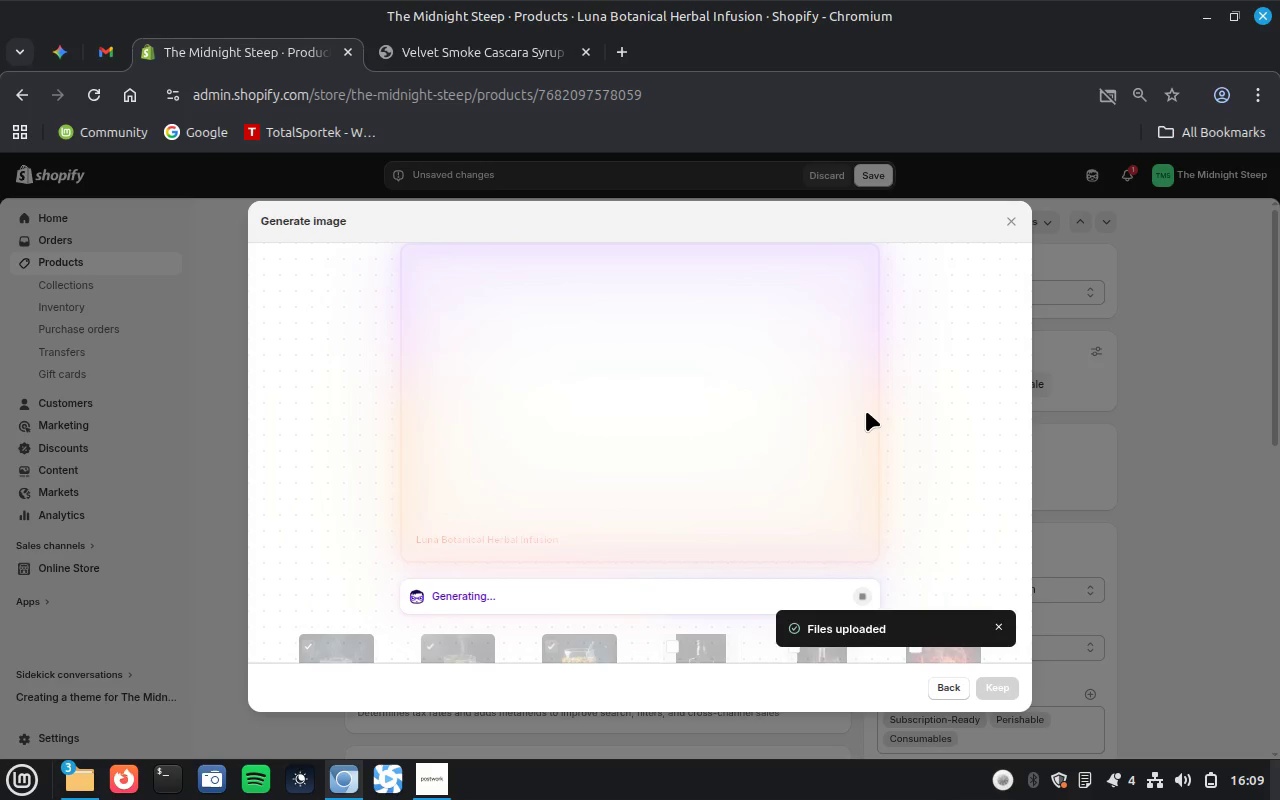 
wait(41.54)
 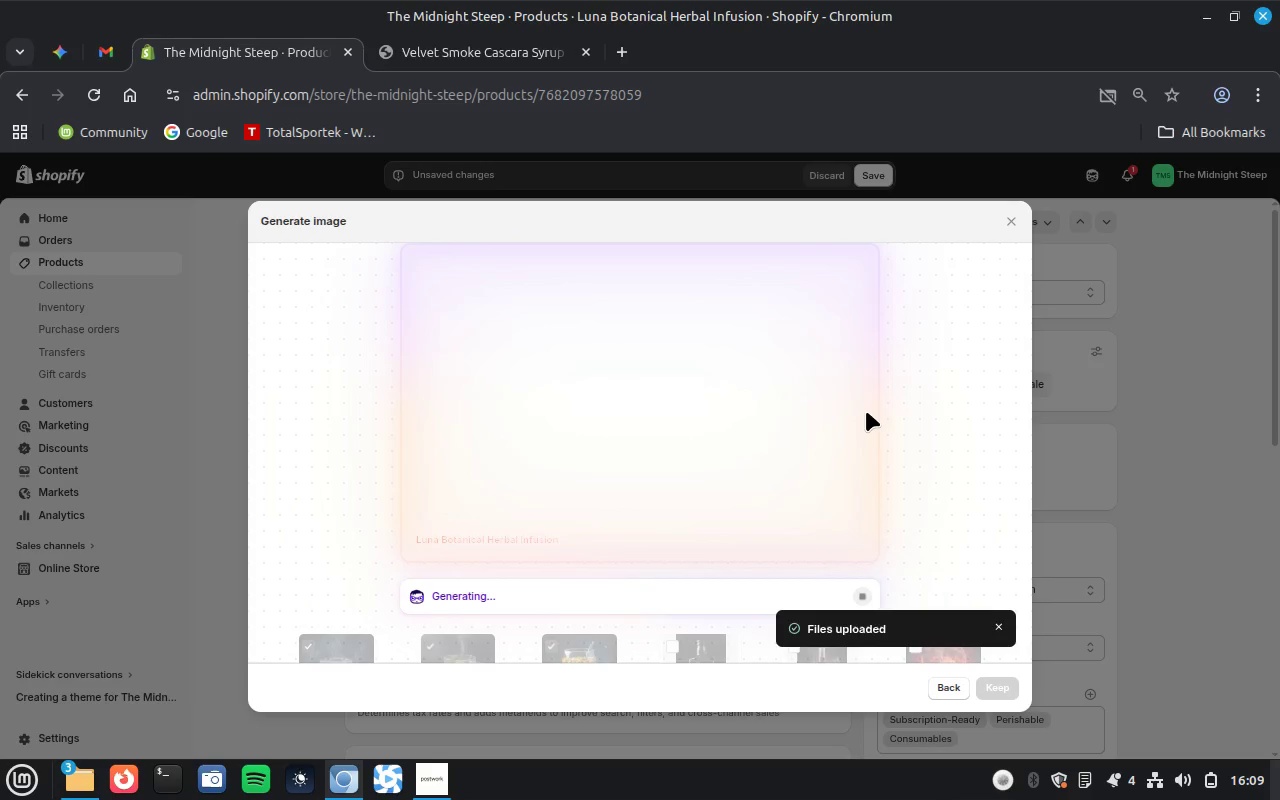 
left_click([991, 686])
 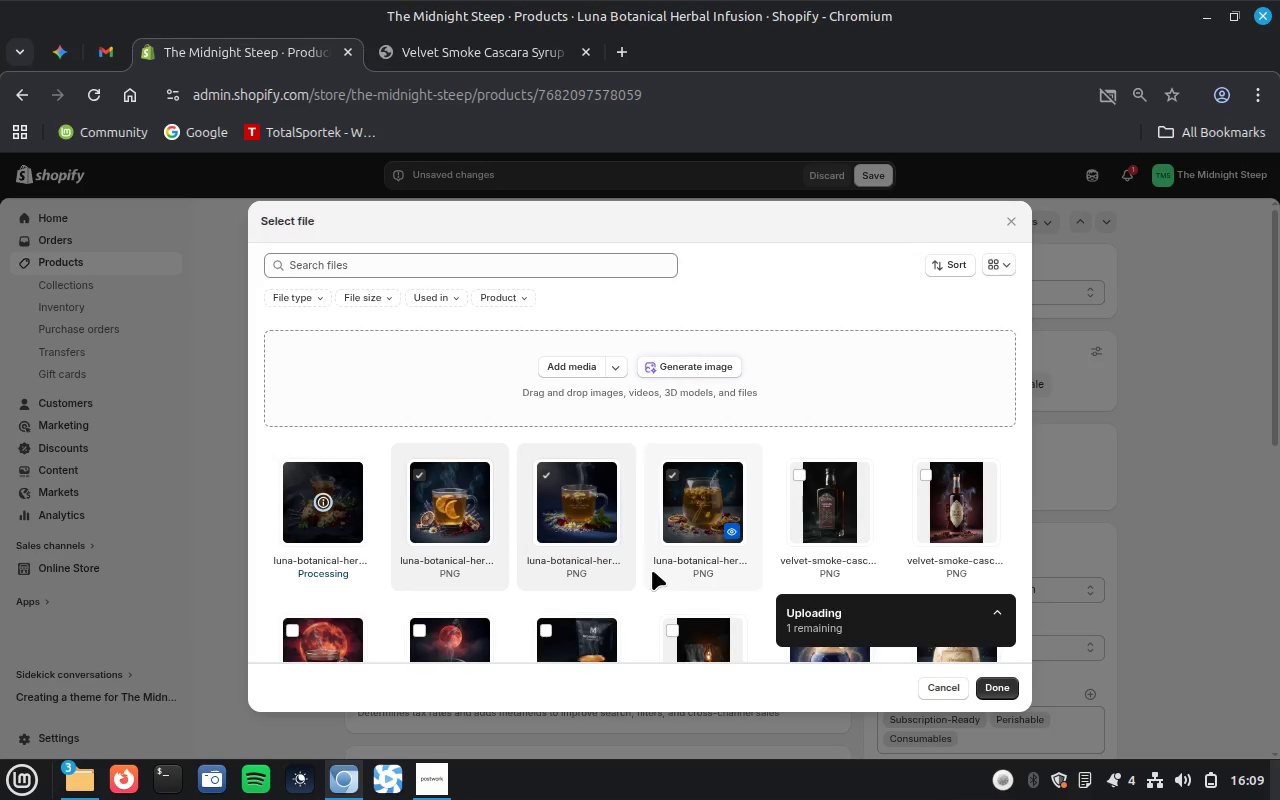 
wait(32.89)
 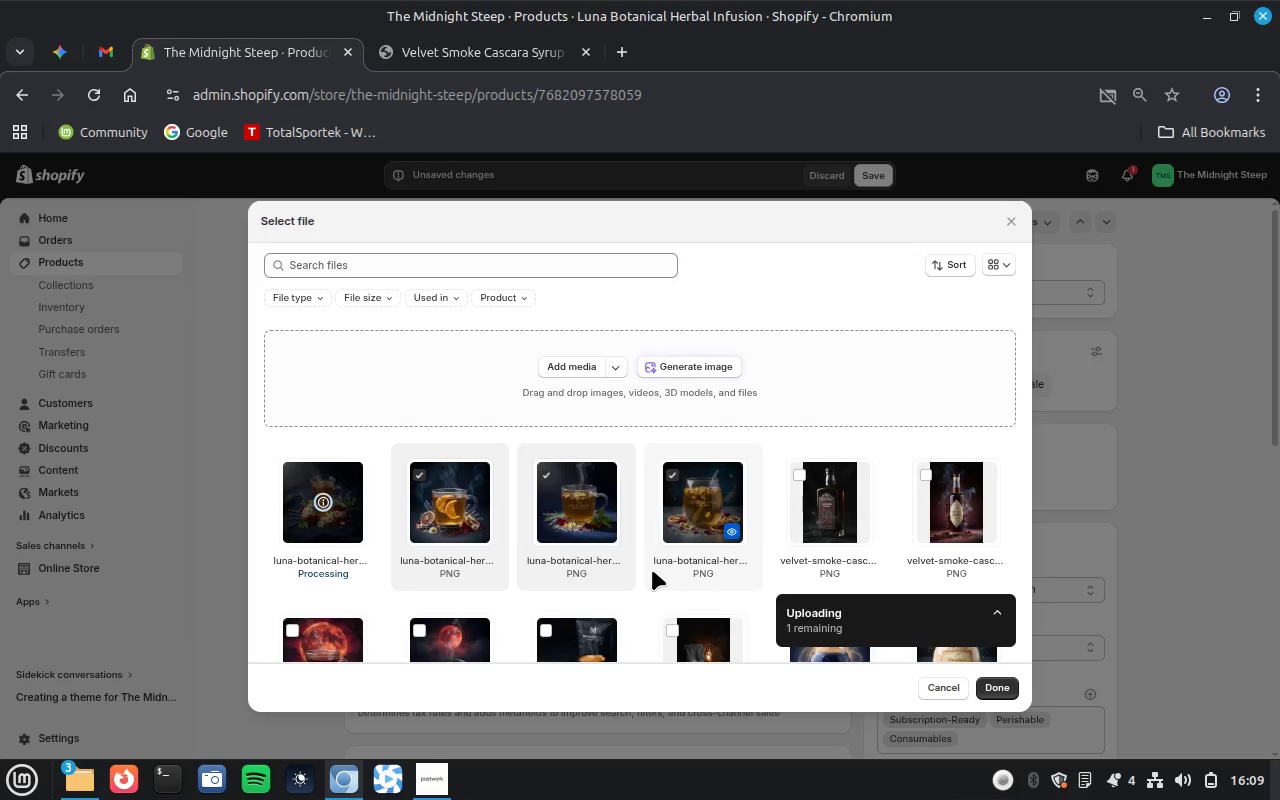 
left_click([1000, 689])
 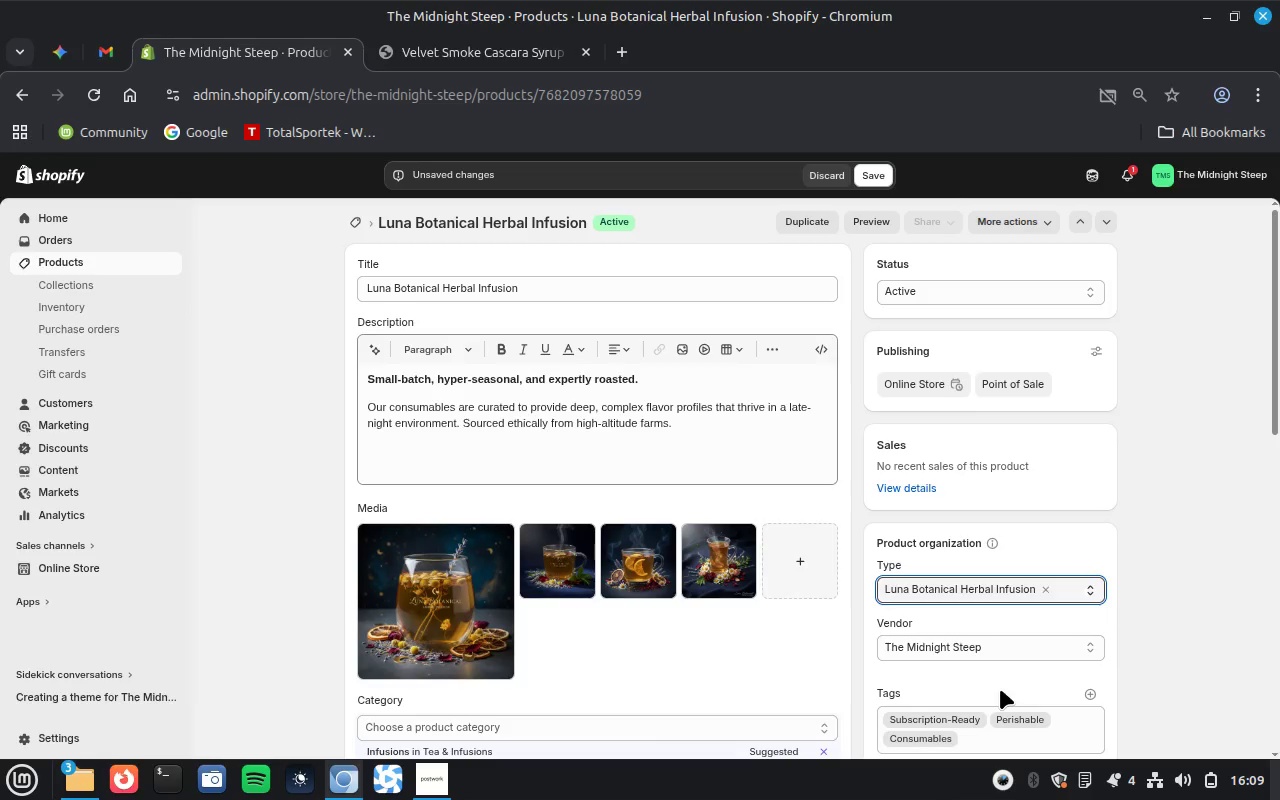 
wait(5.34)
 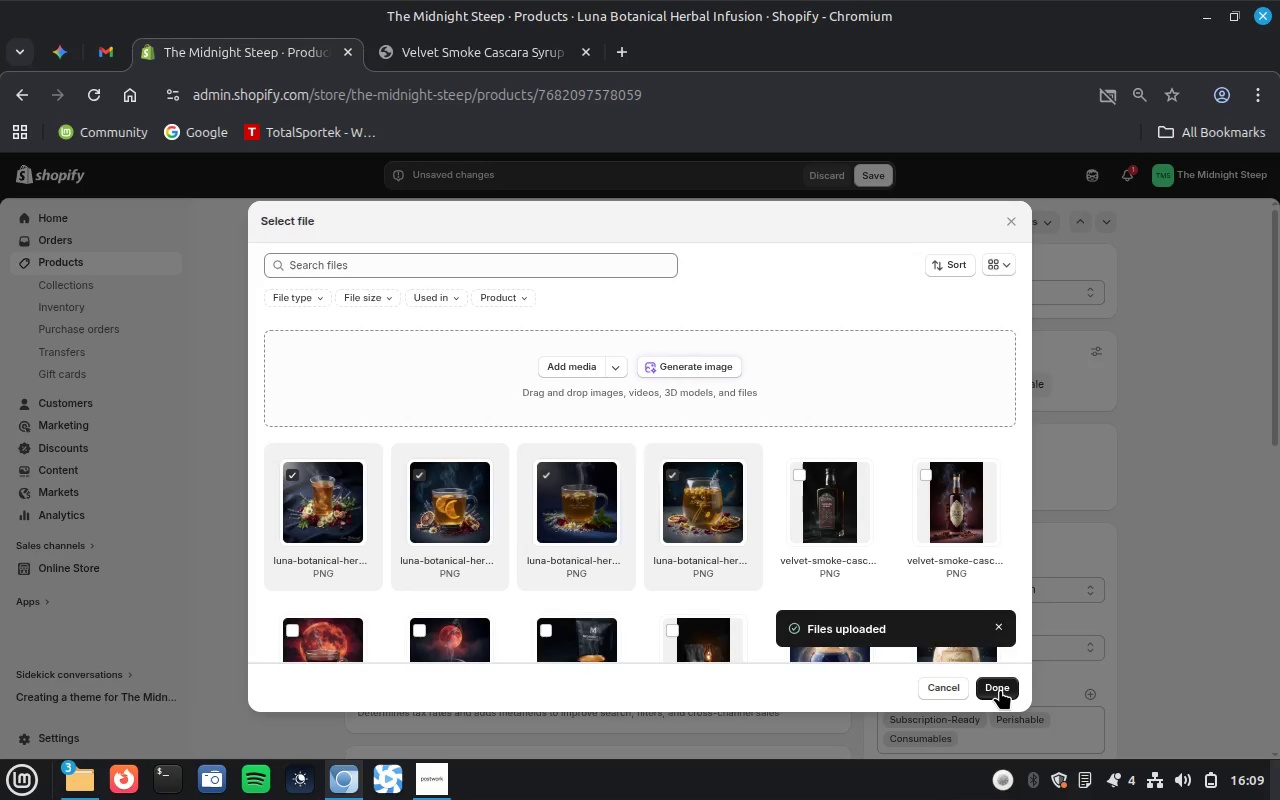 
scroll: coordinate [736, 618], scroll_direction: down, amount: 2.0
 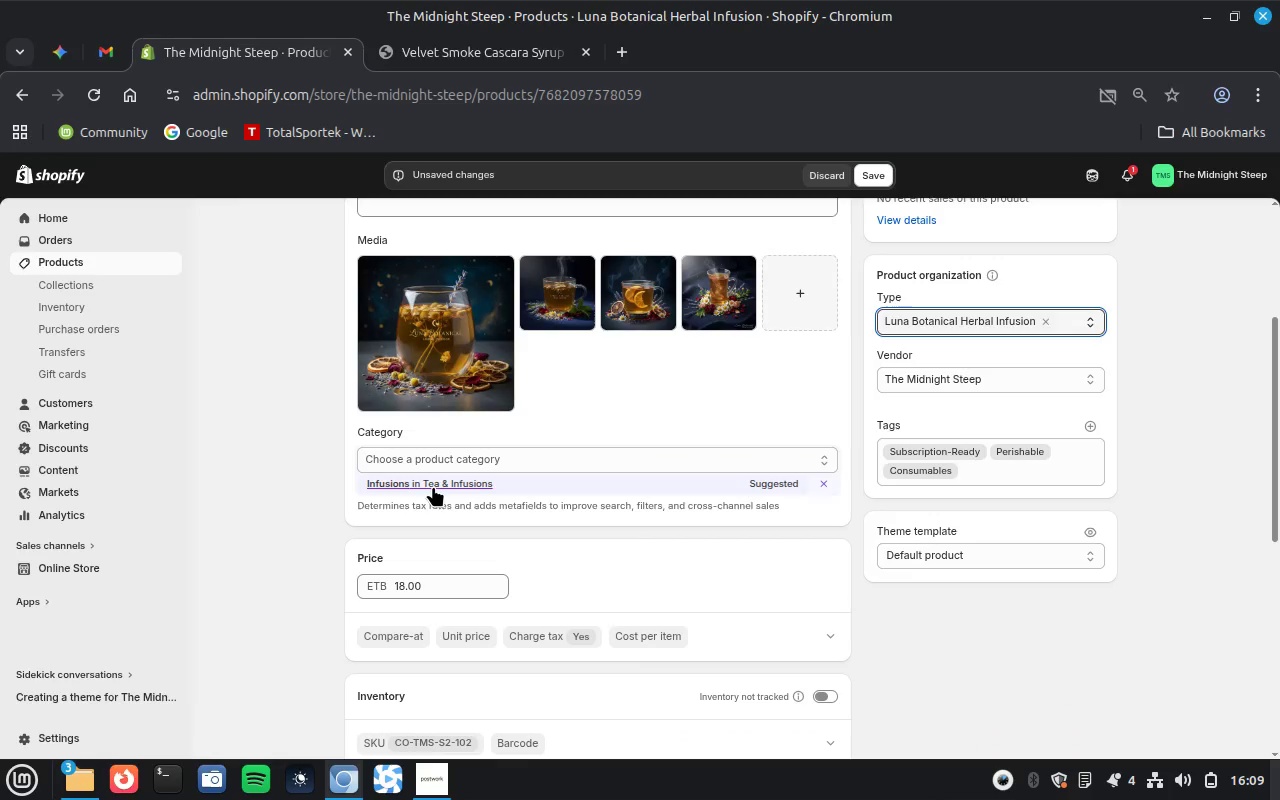 
left_click([433, 485])
 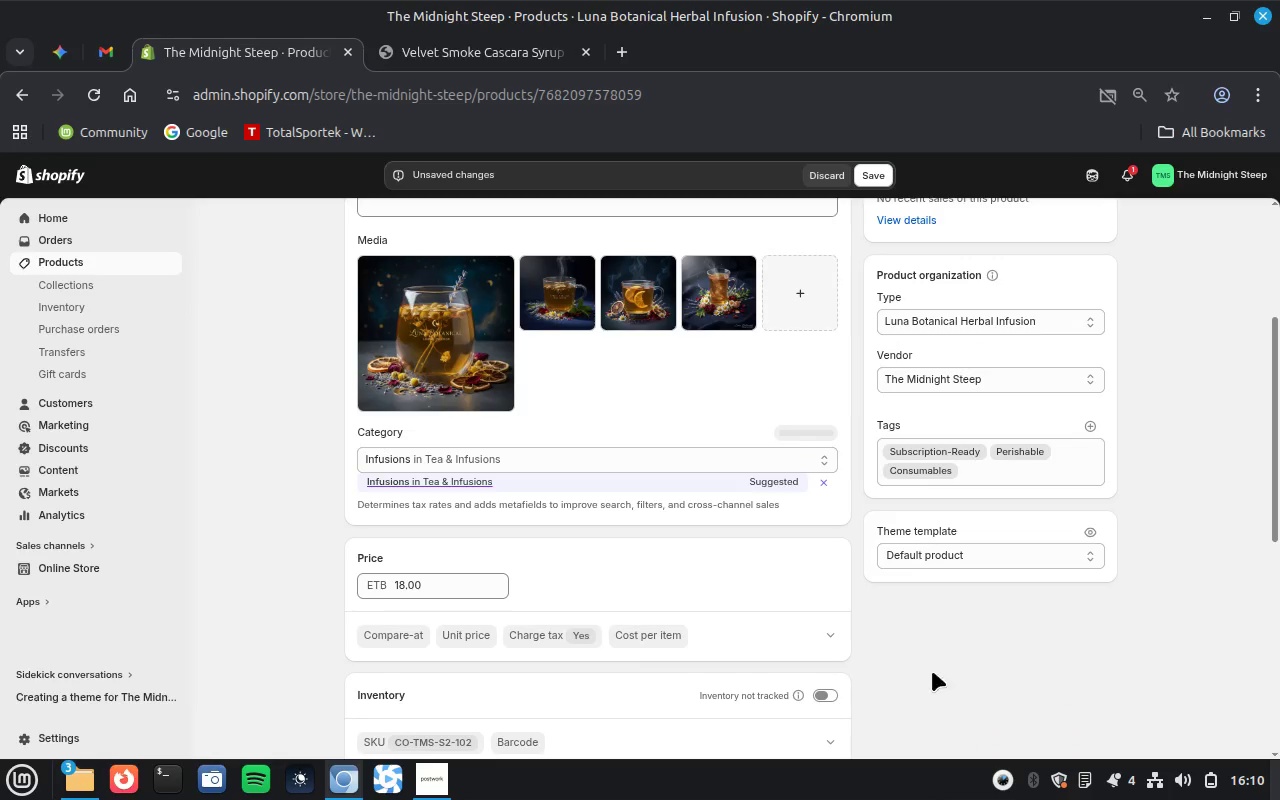 
left_click([1094, 792])
 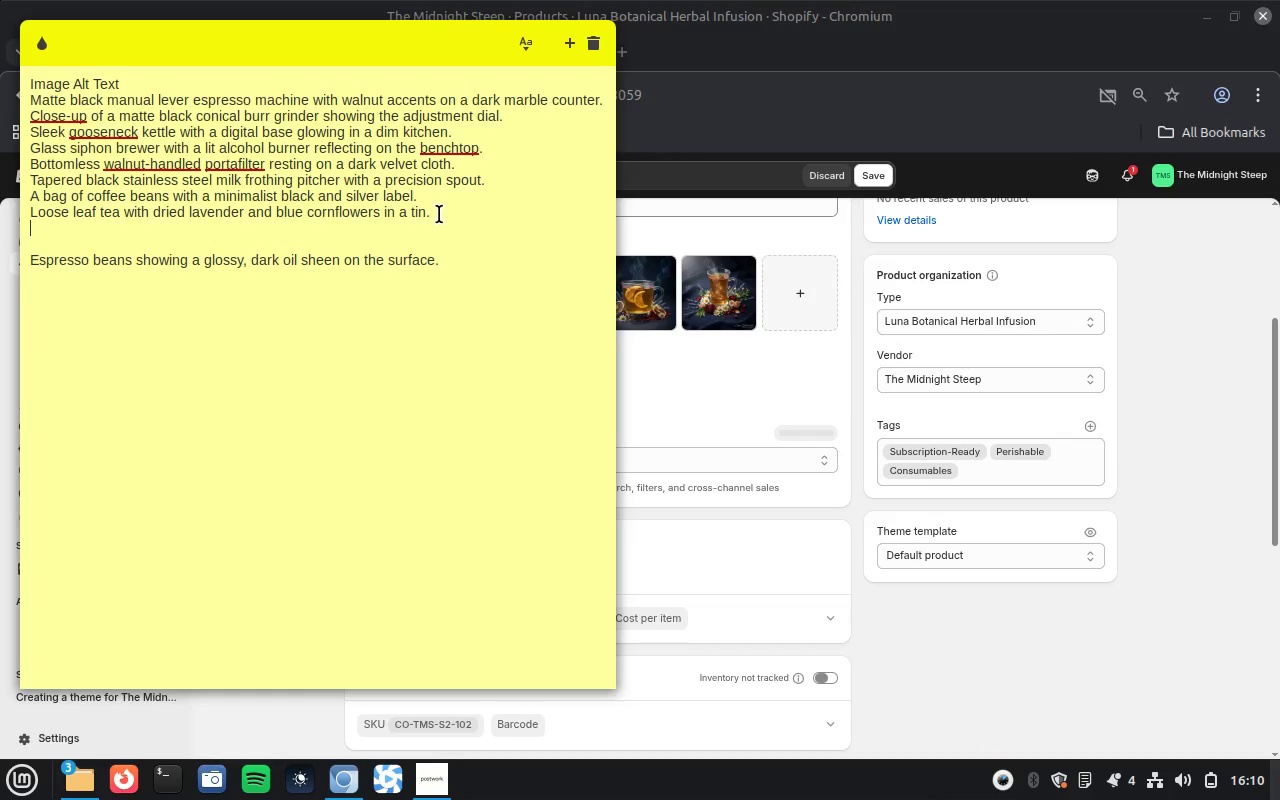 
double_click([438, 213])
 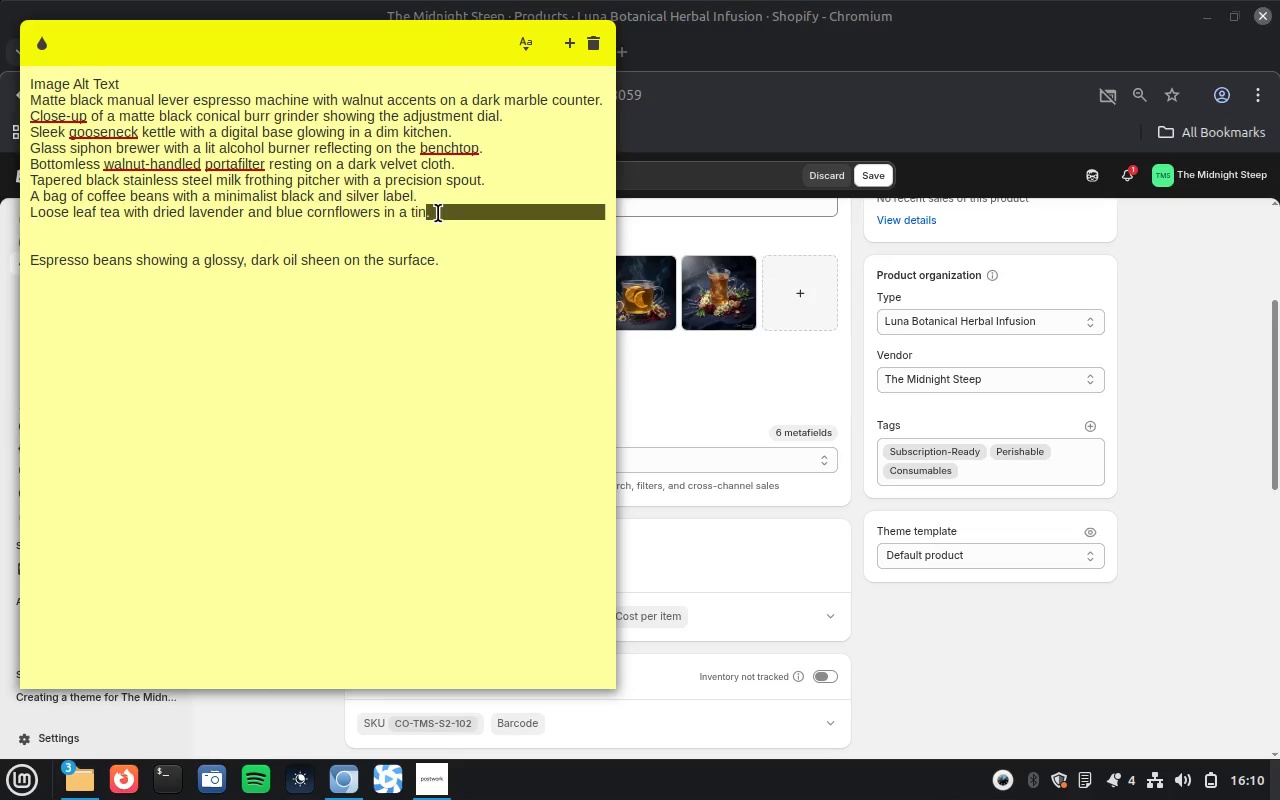 
triple_click([438, 213])
 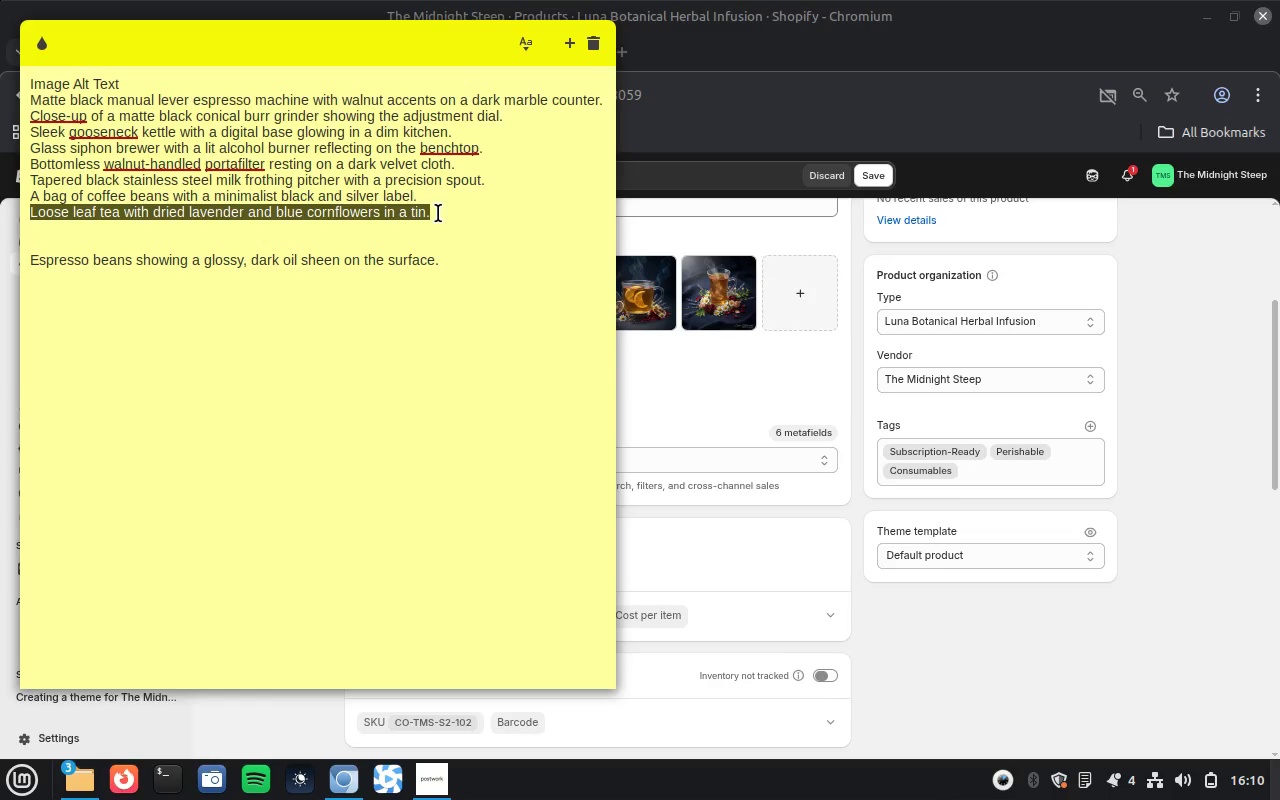 
key(Control+X)
 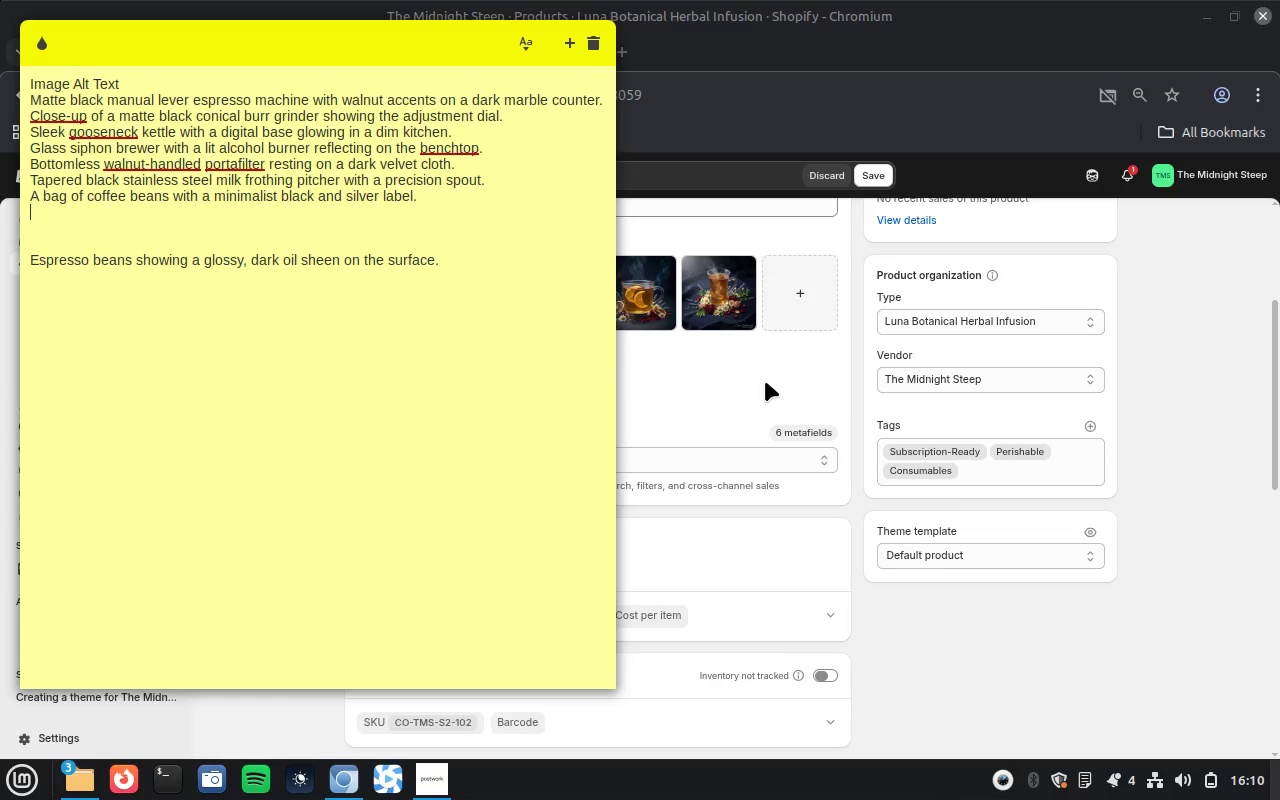 
left_click([765, 381])
 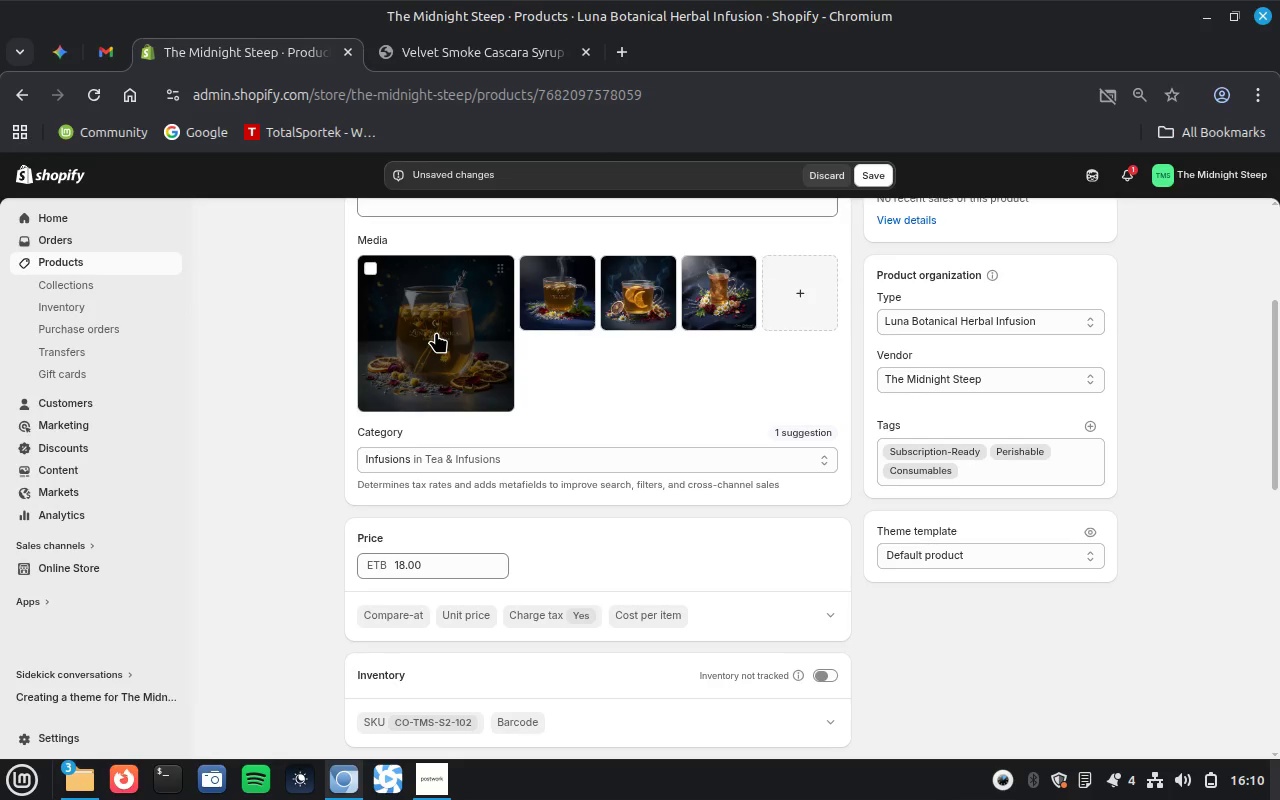 
left_click([436, 332])
 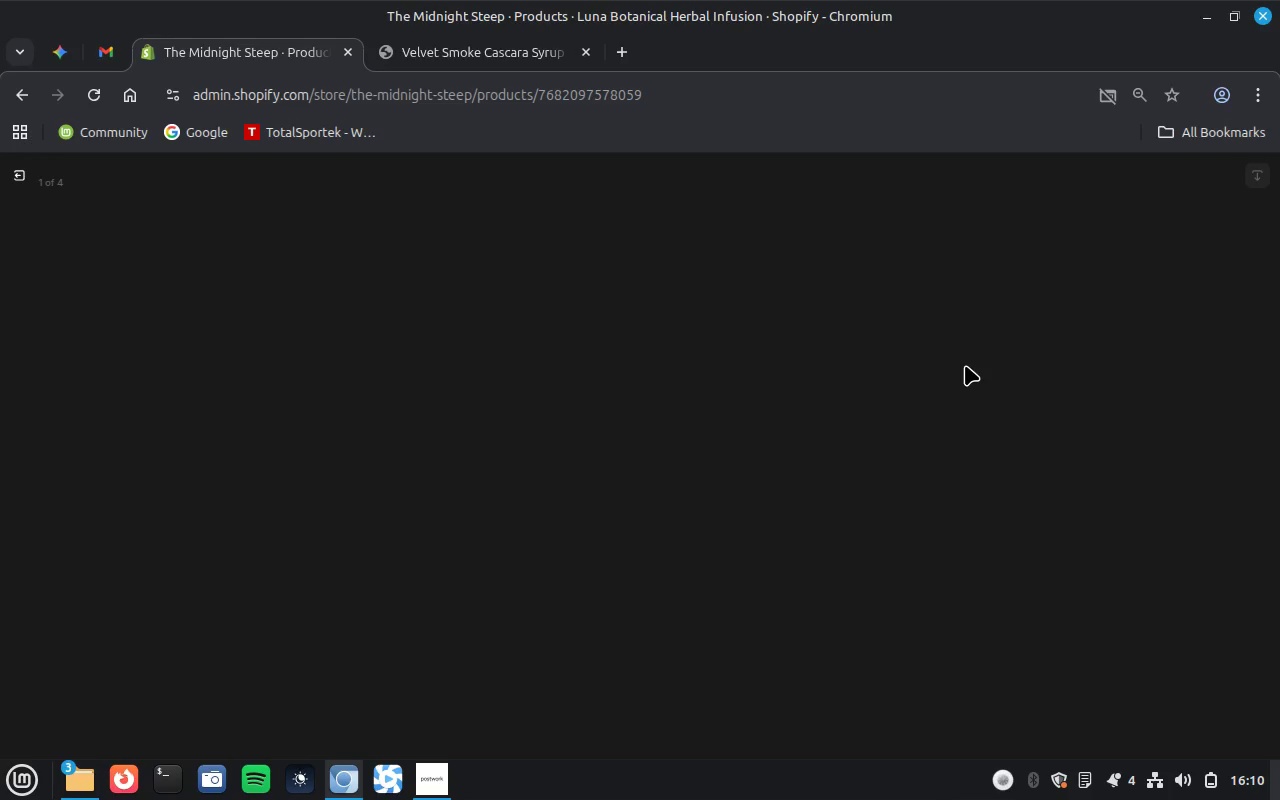 
wait(21.24)
 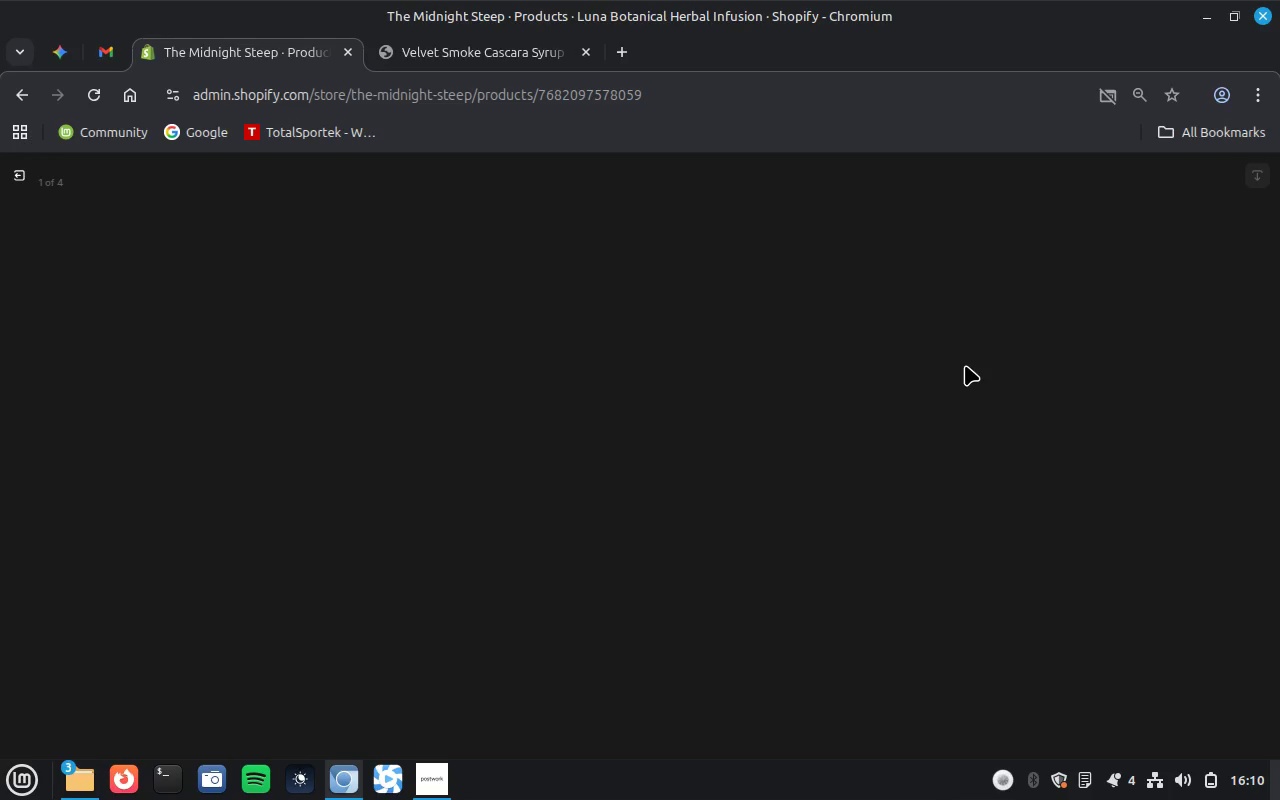 
left_click([1023, 356])
 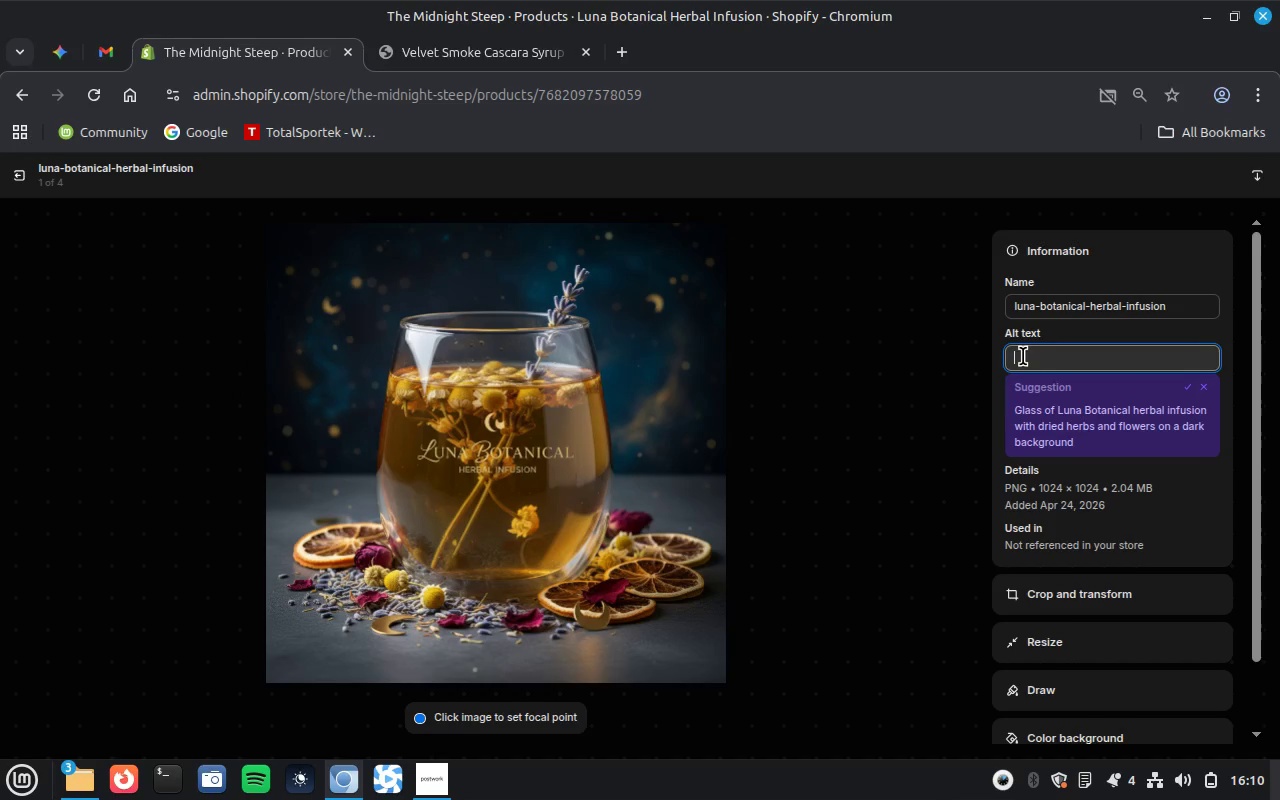 
key(Control+V)
 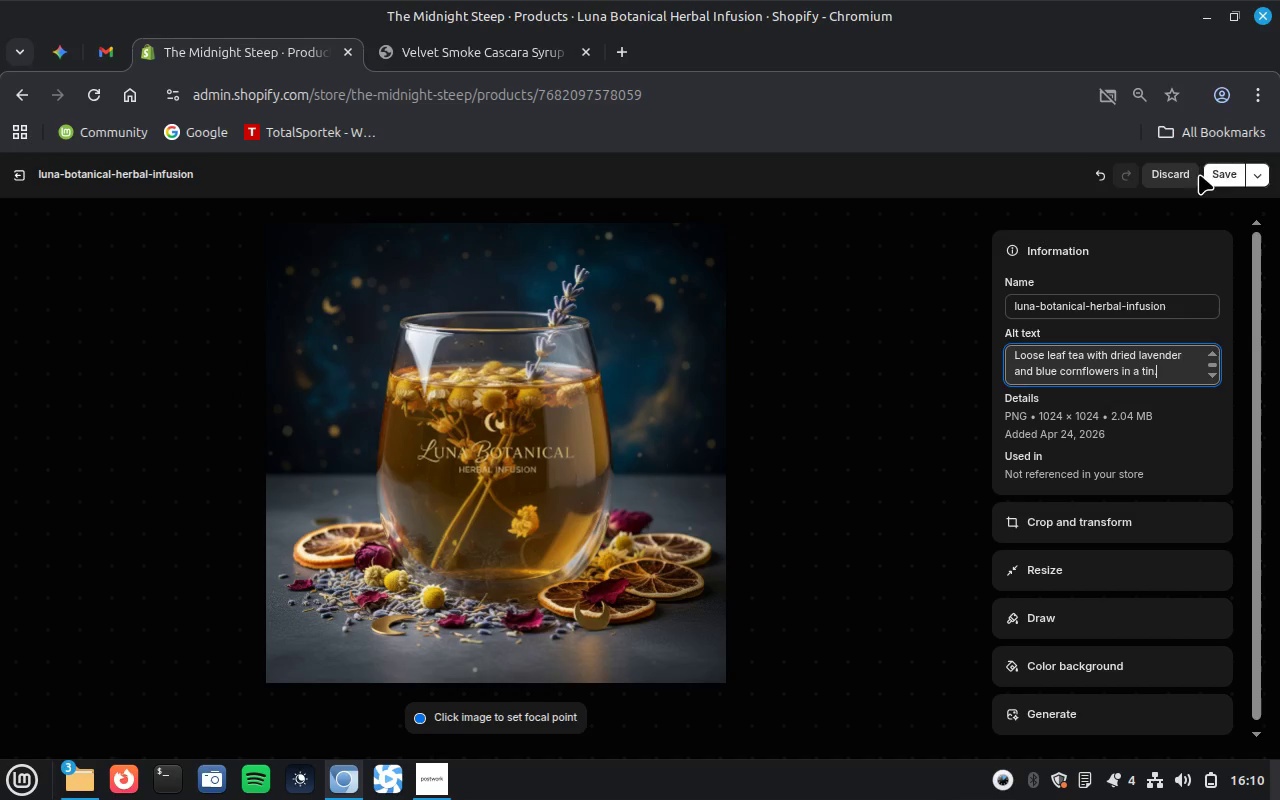 
left_click([1220, 171])
 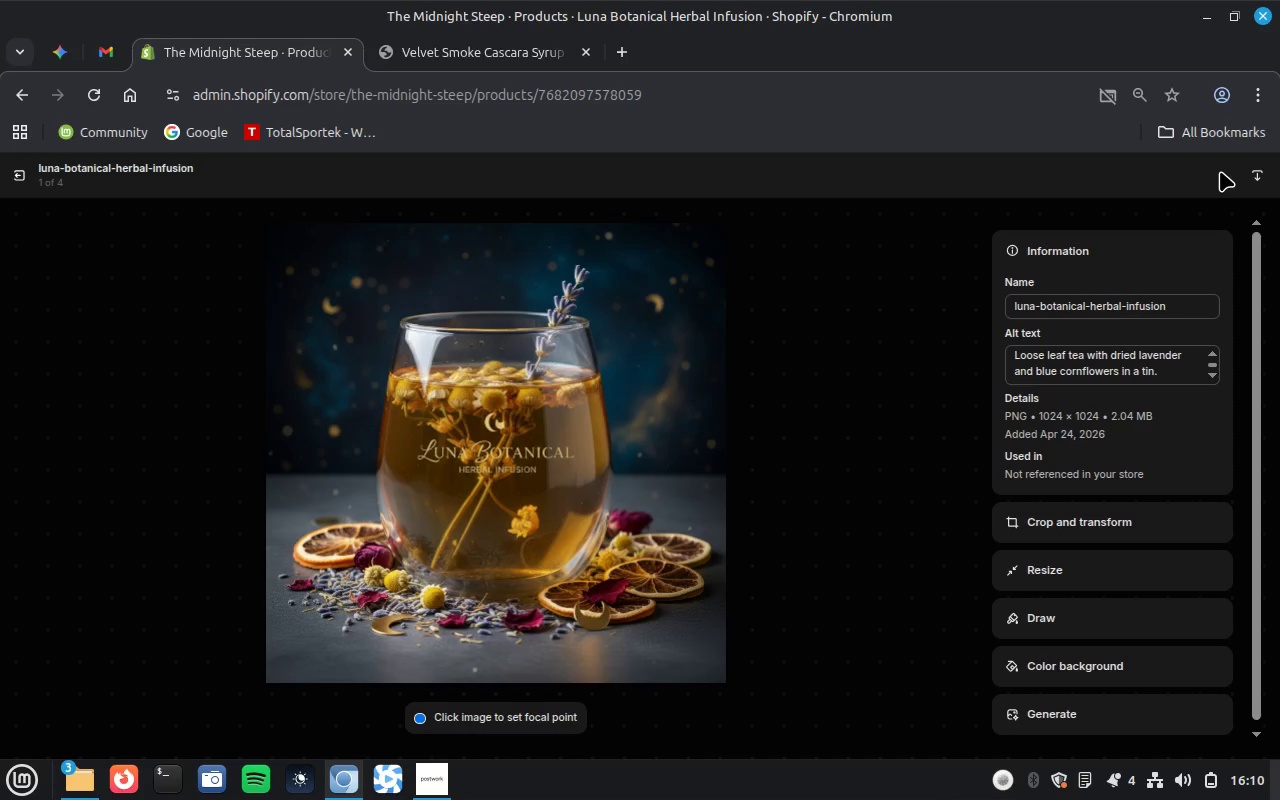 
wait(14.78)
 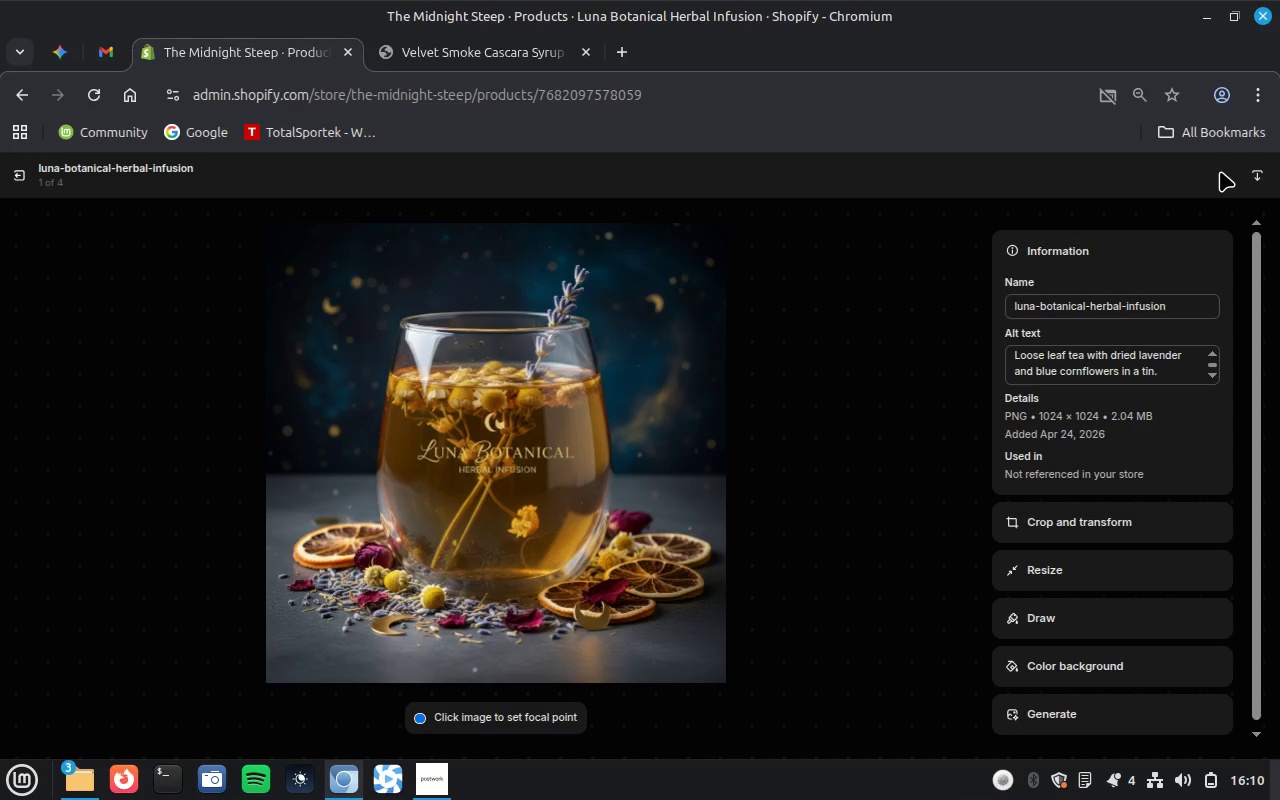 
left_click([951, 465])
 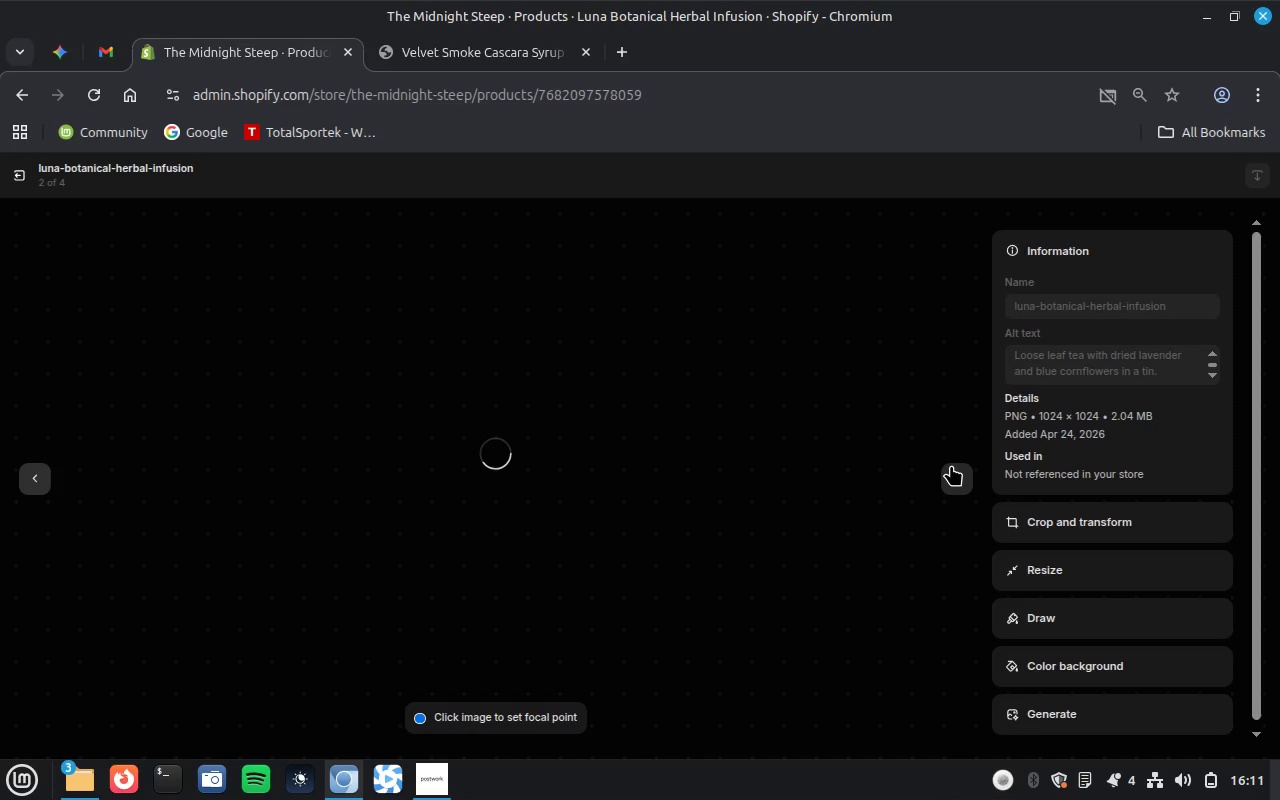 
wait(15.47)
 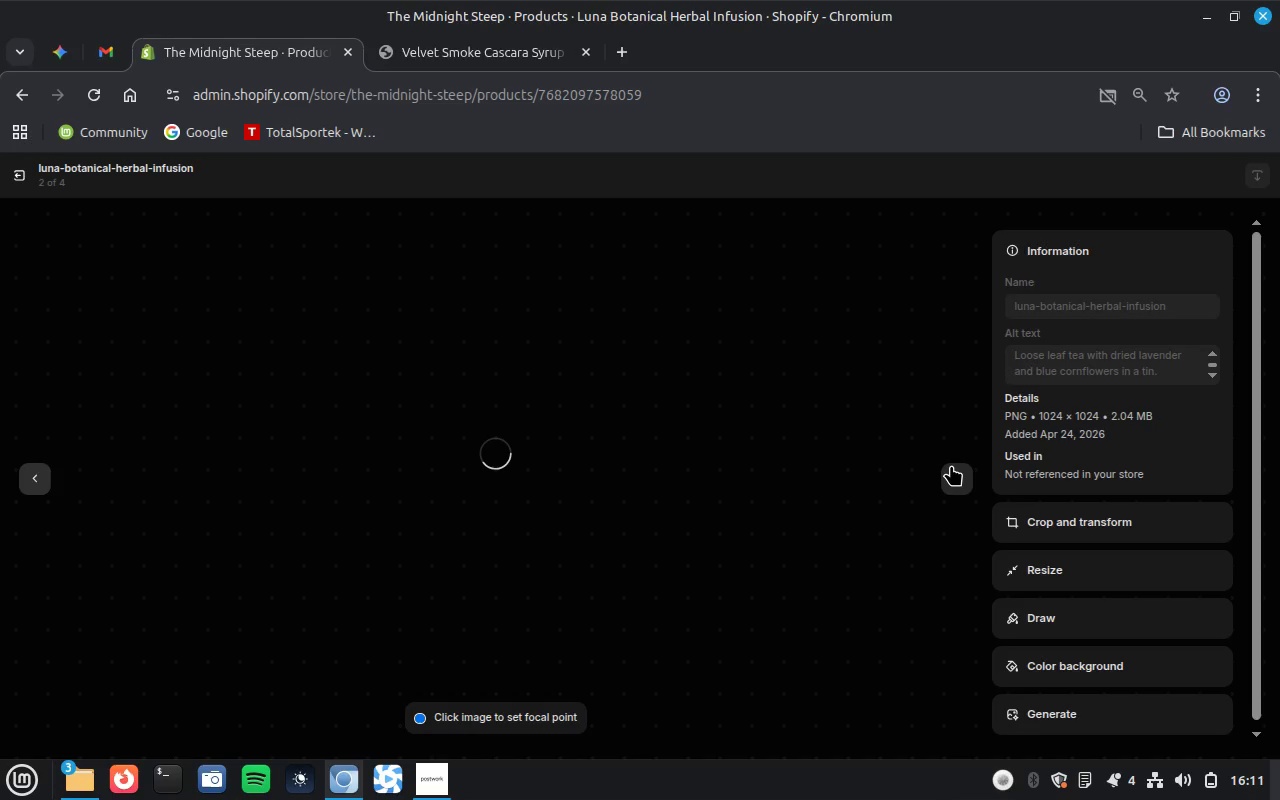 
mouse_move([959, 476])
 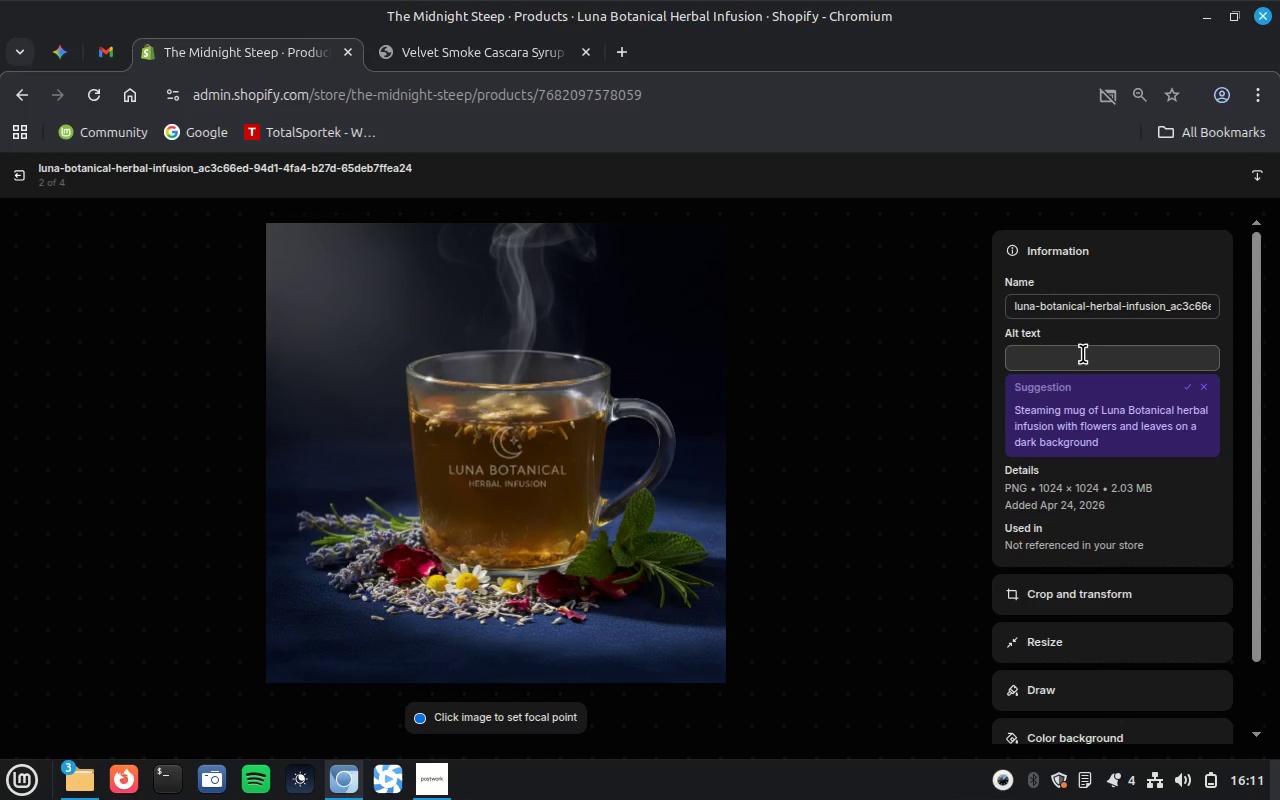 
wait(8.51)
 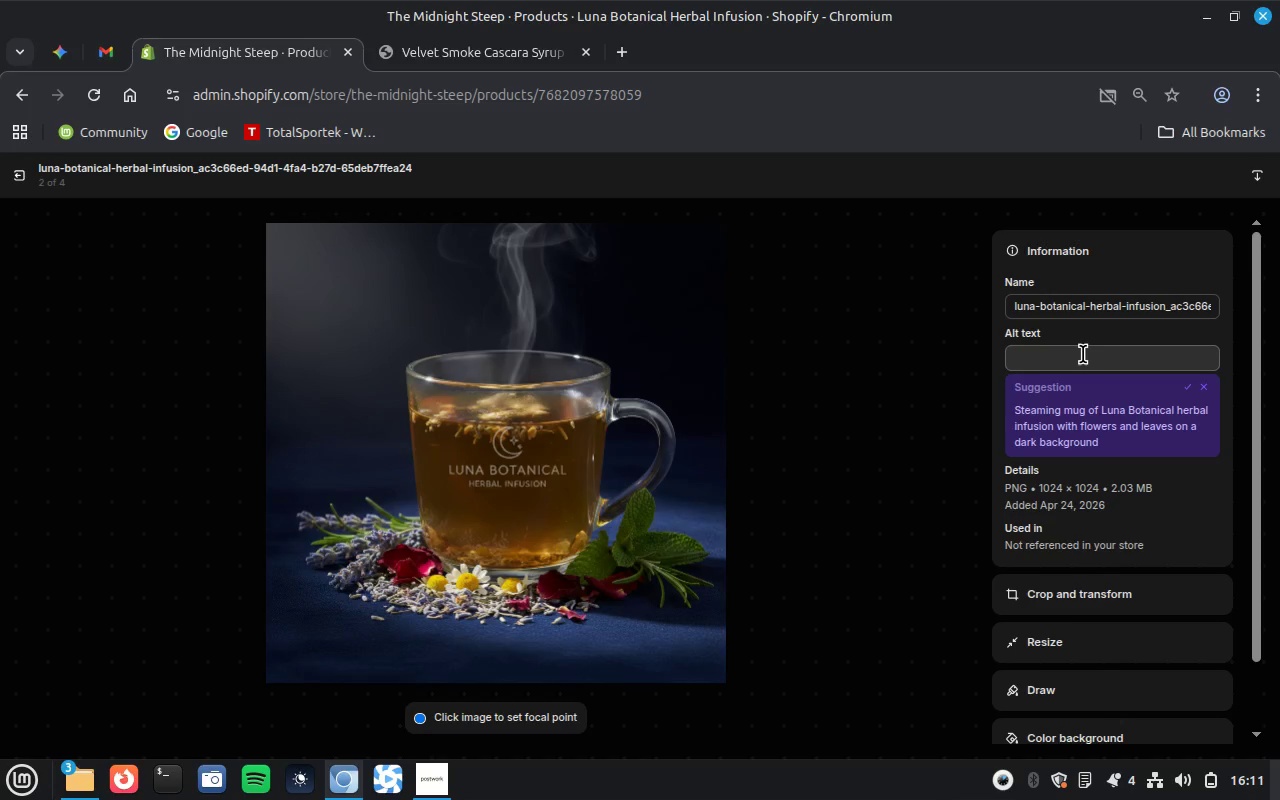 
left_click([1083, 354])
 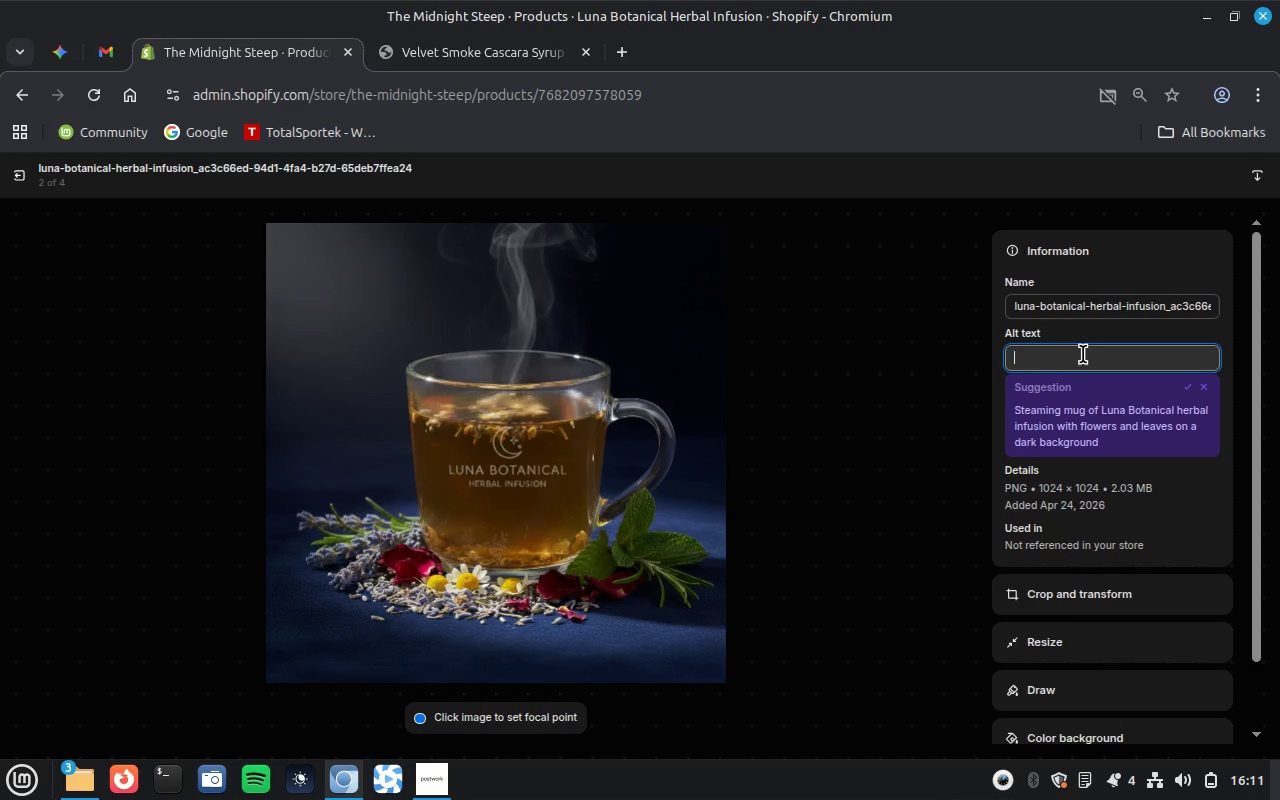 
key(Control+V)
 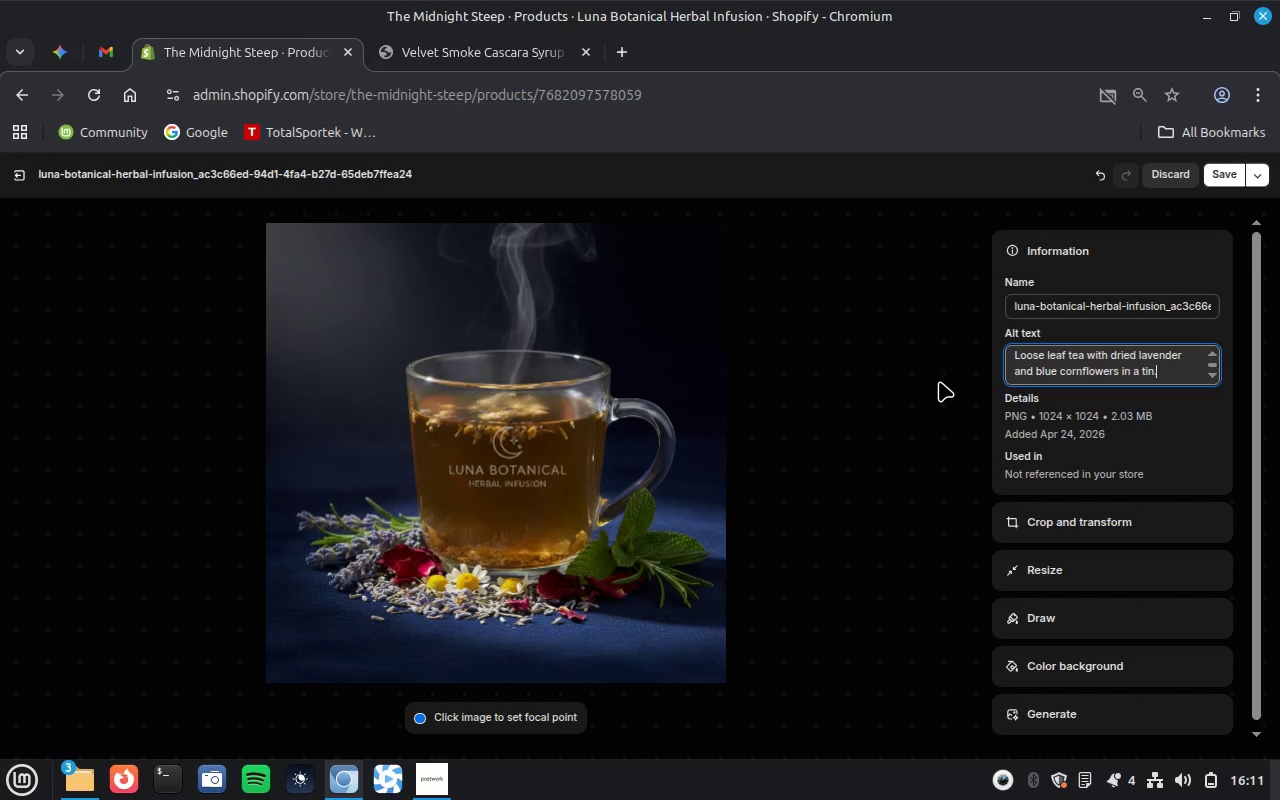 
wait(8.8)
 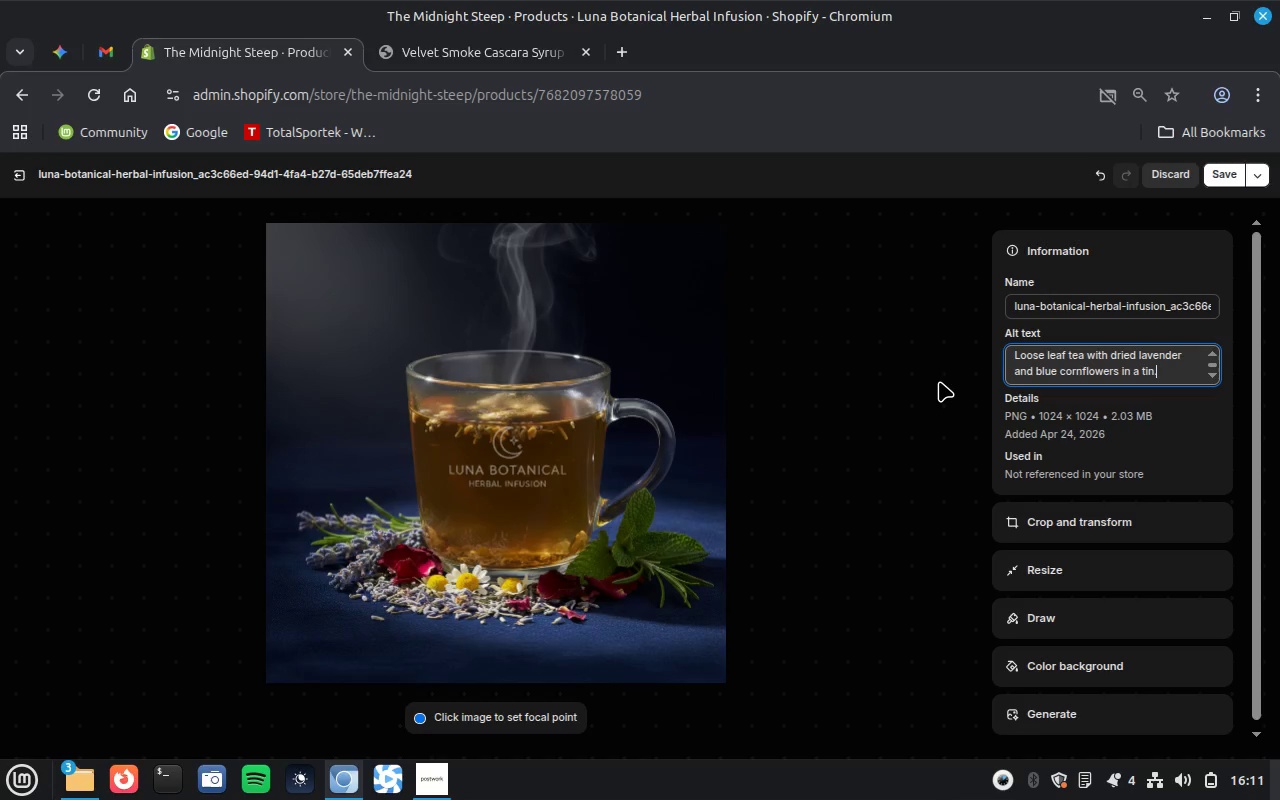 
left_click([1235, 177])
 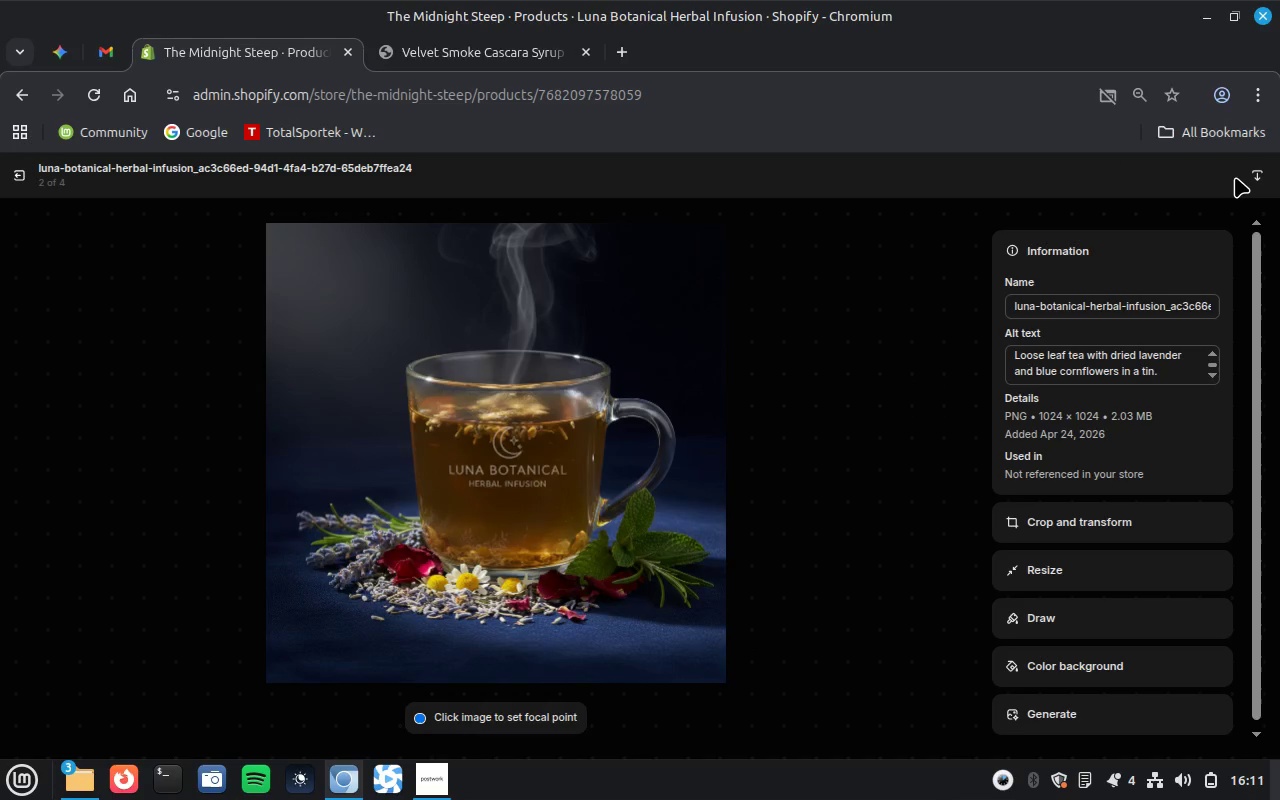 
wait(7.13)
 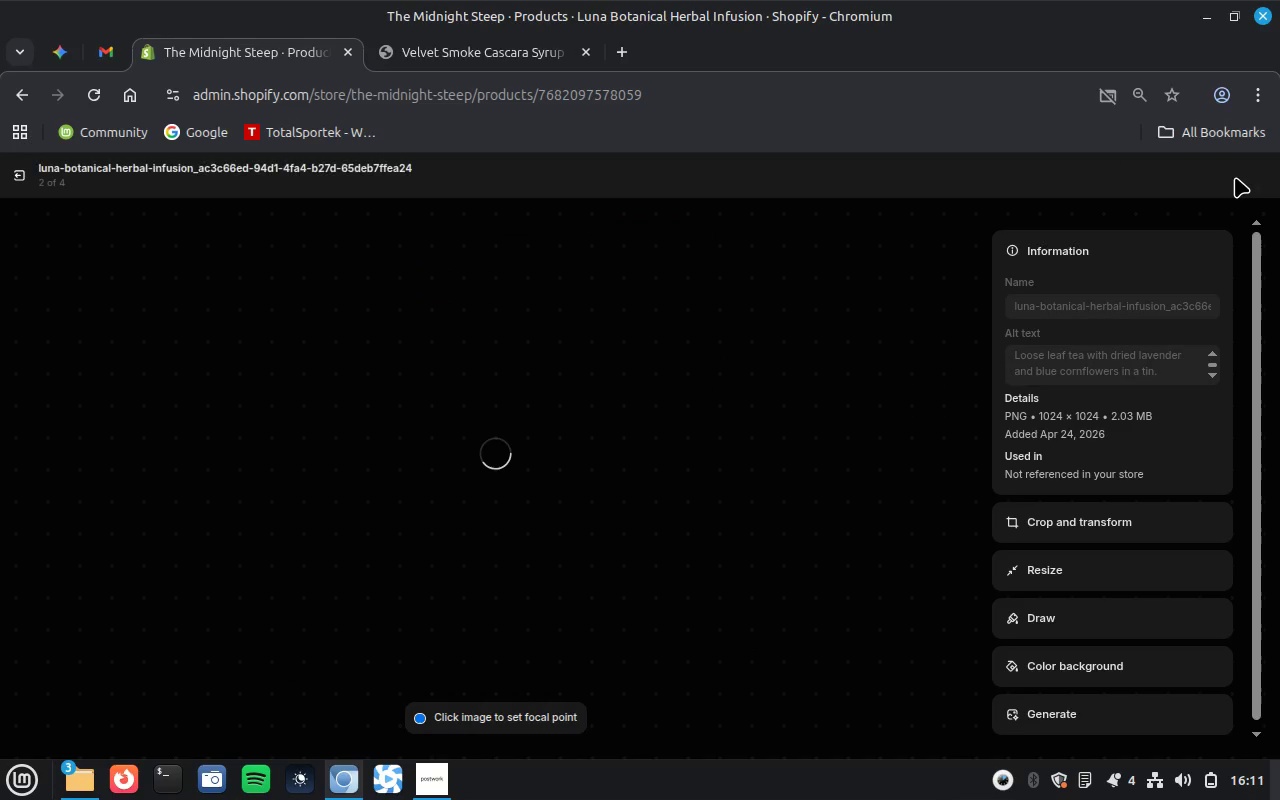 
left_click([961, 468])
 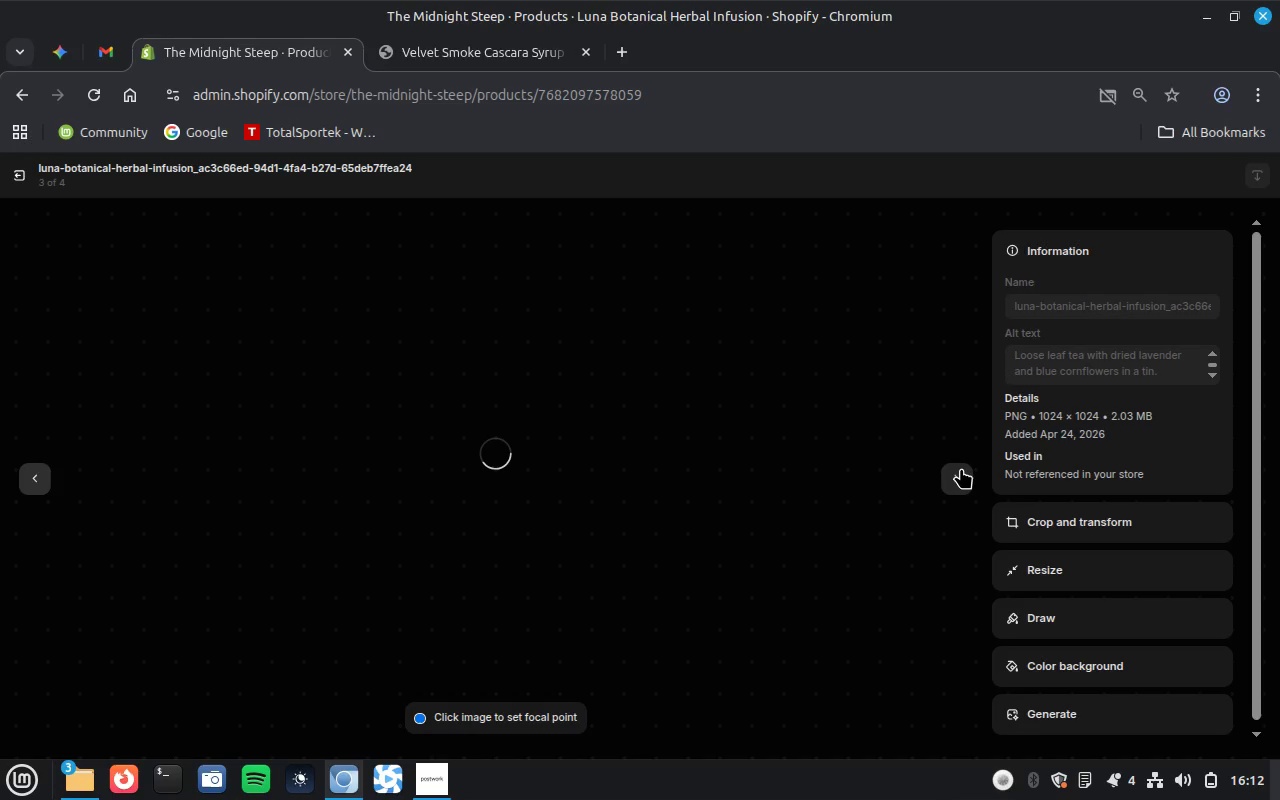 
wait(26.66)
 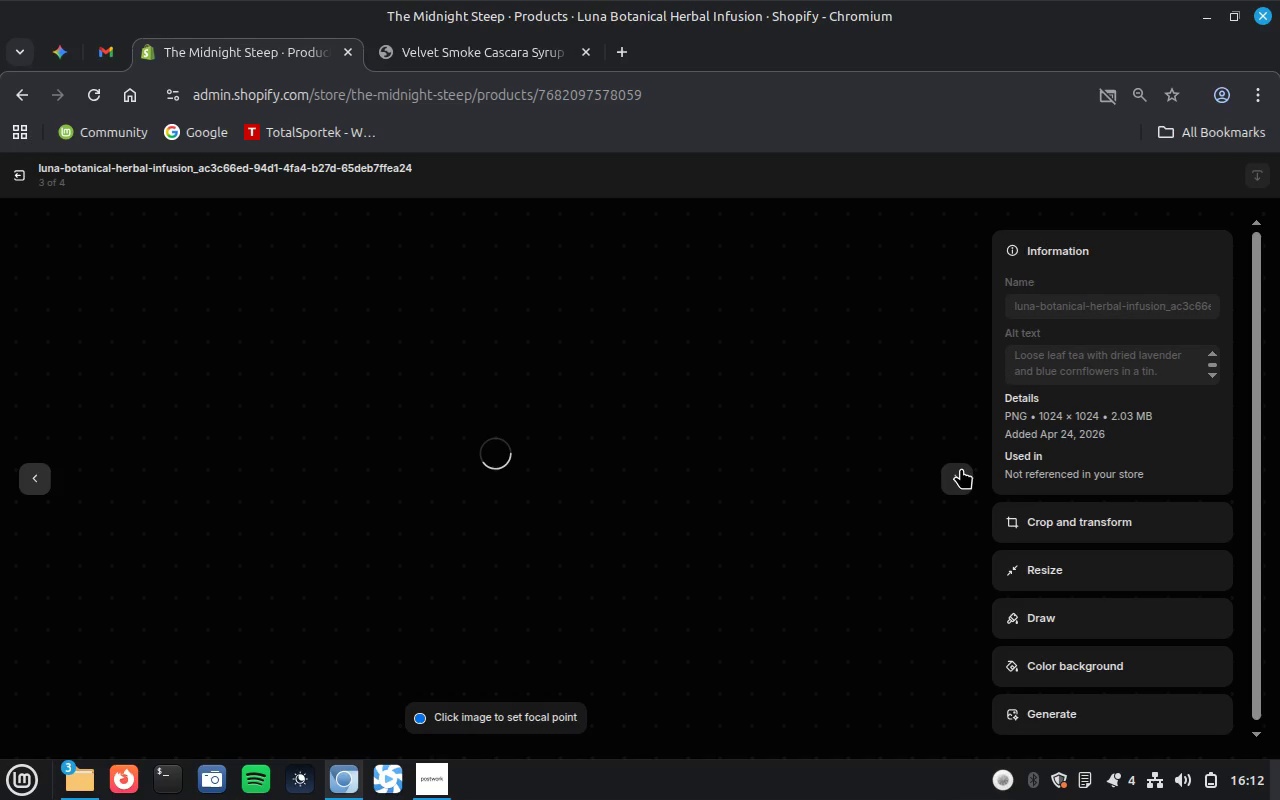 
left_click([961, 468])
 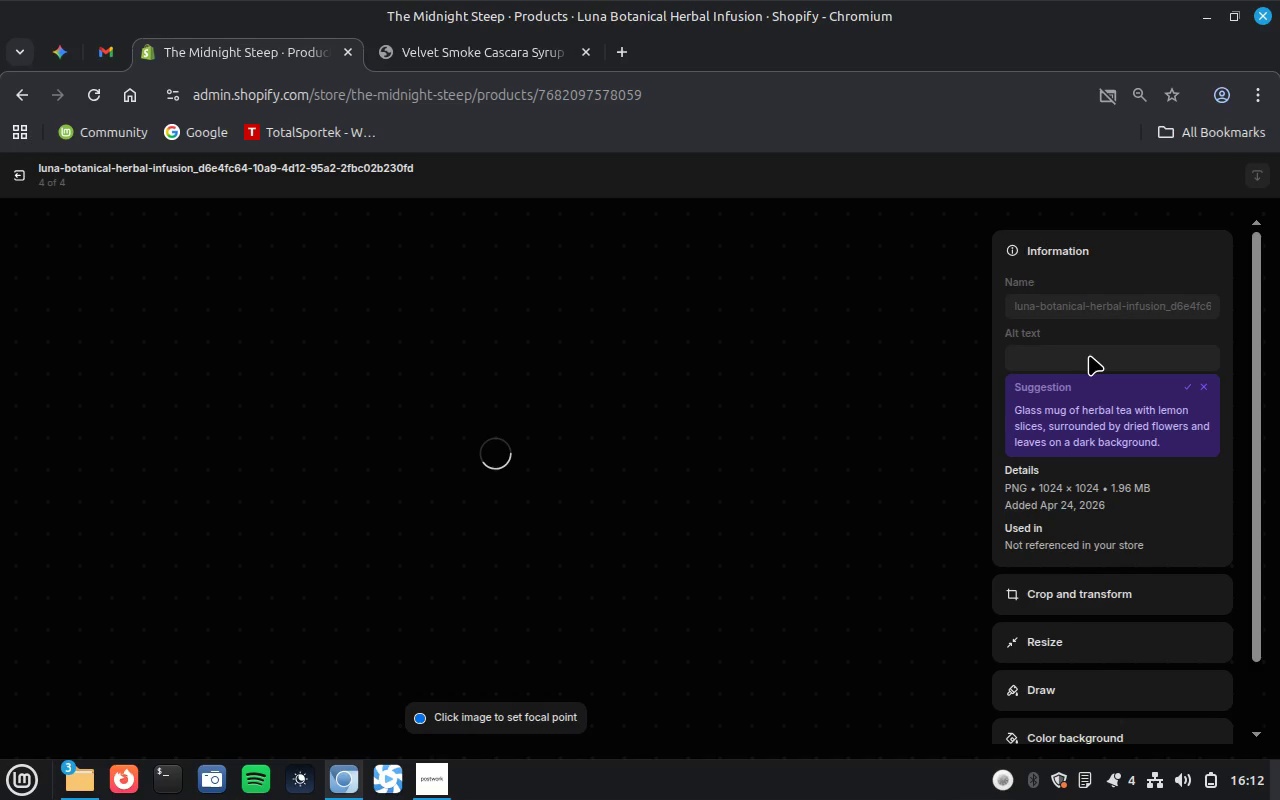 
wait(18.38)
 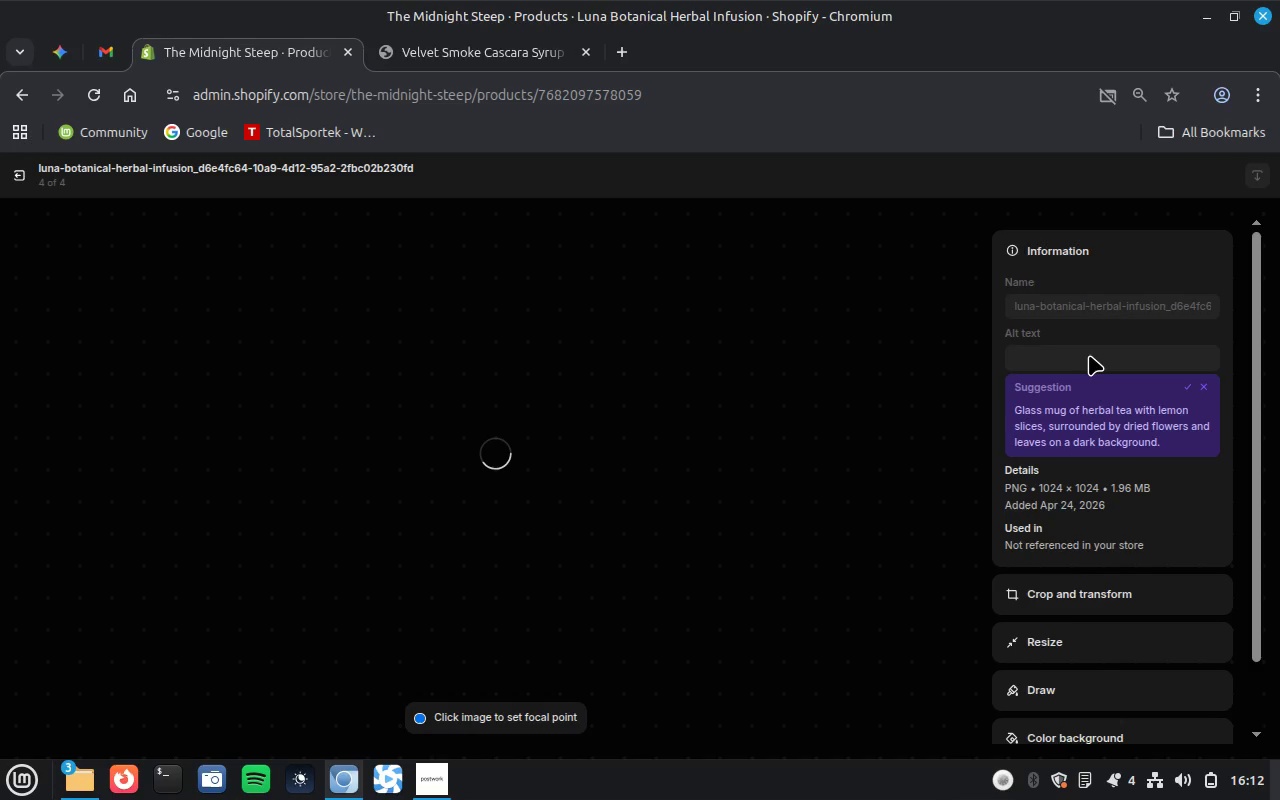 
left_click([1089, 355])
 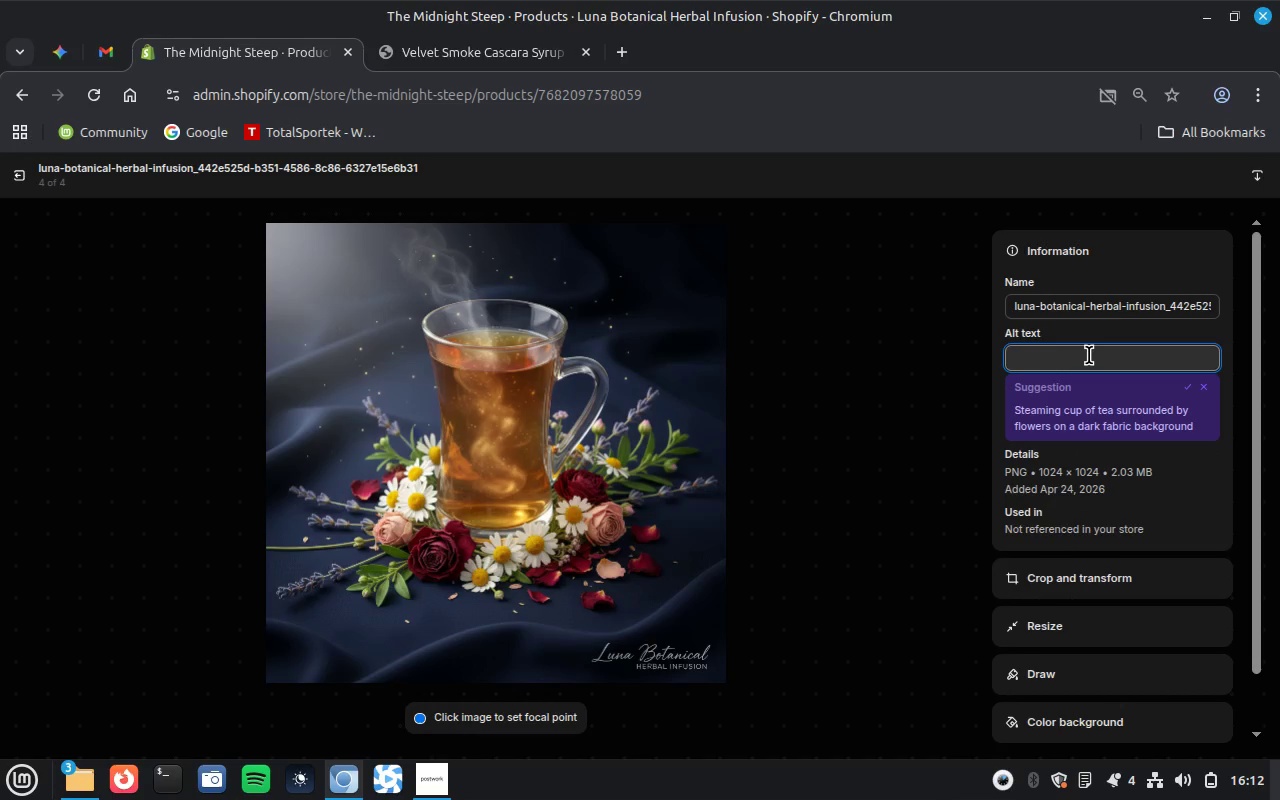 
key(Control+V)
 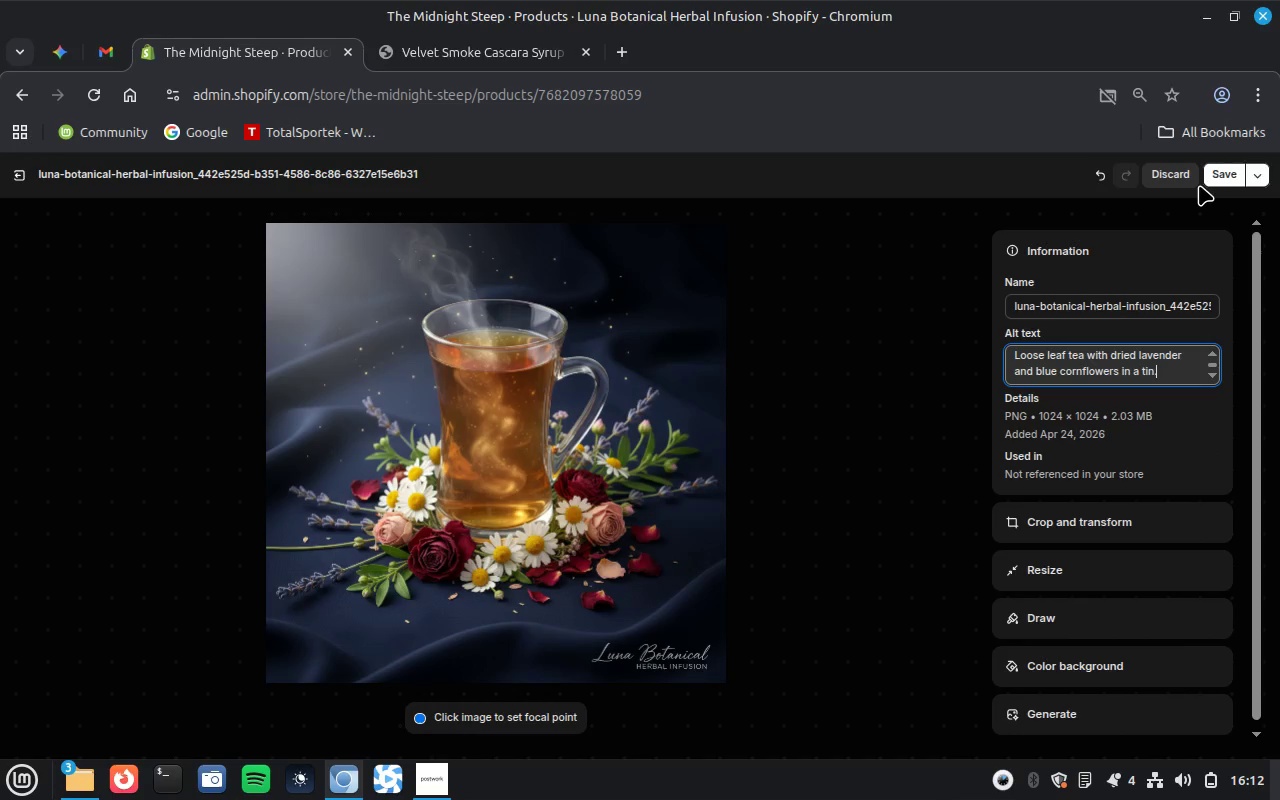 
left_click([1225, 174])
 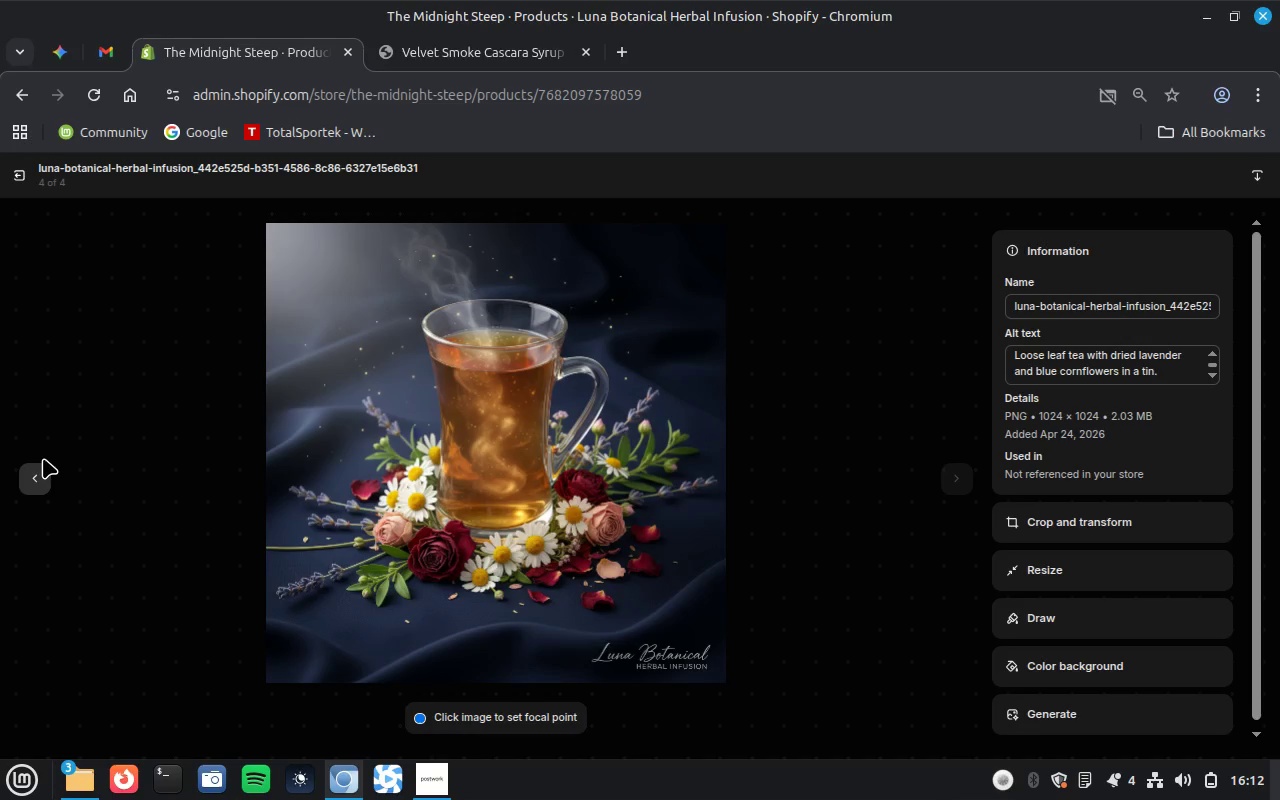 
wait(21.79)
 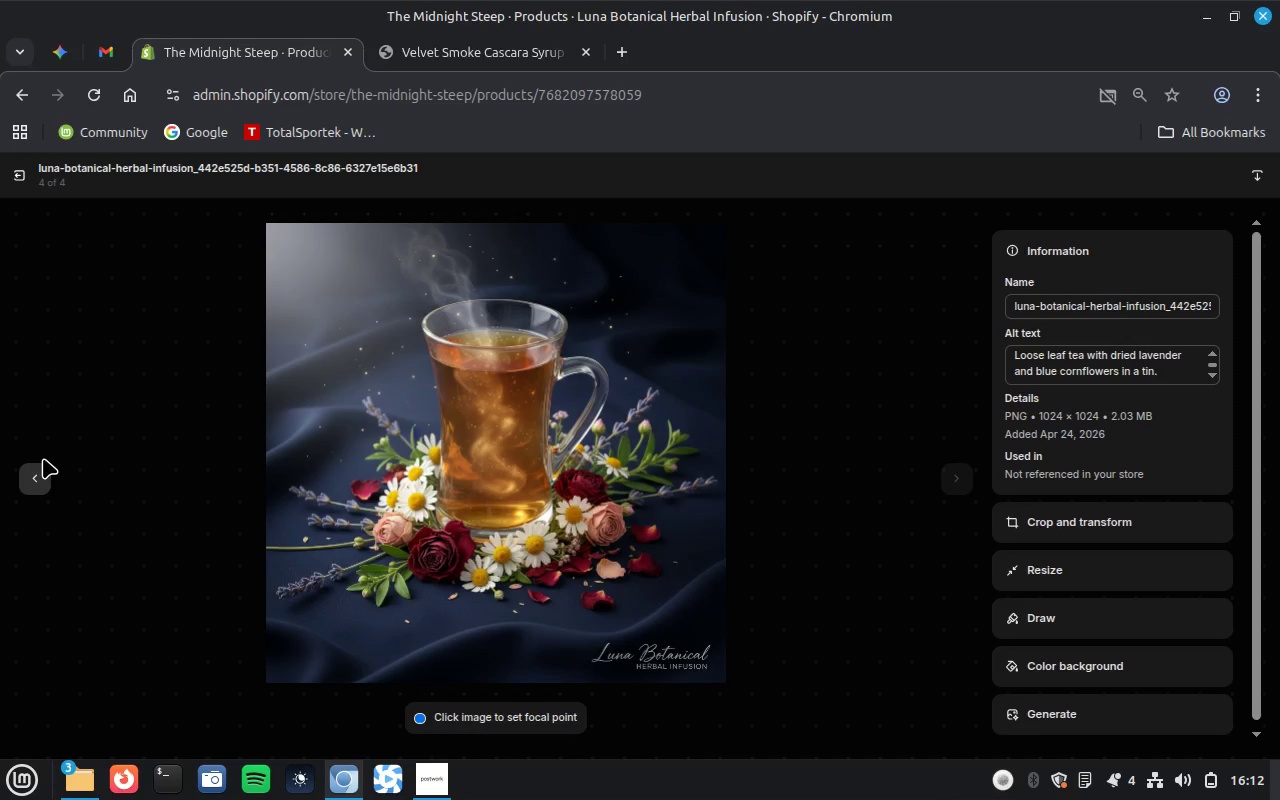 
left_click([34, 486])
 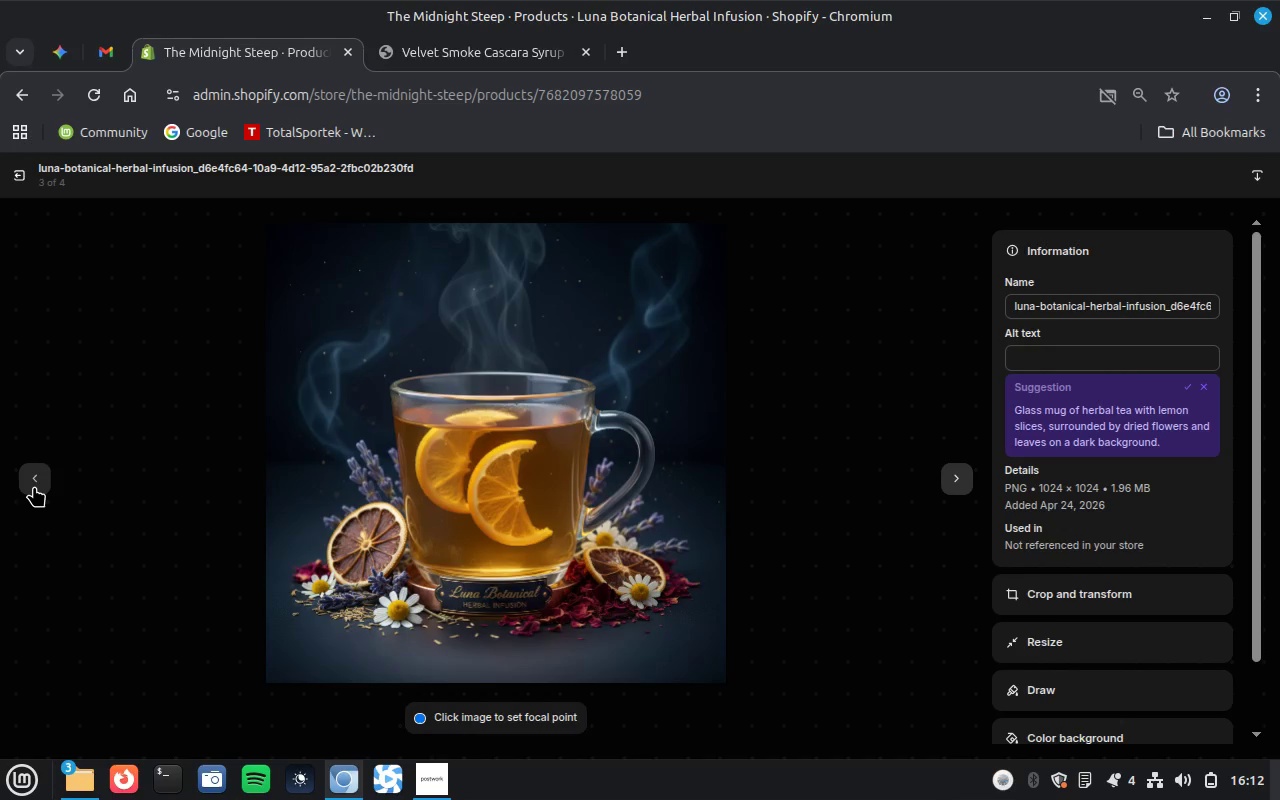 
wait(7.24)
 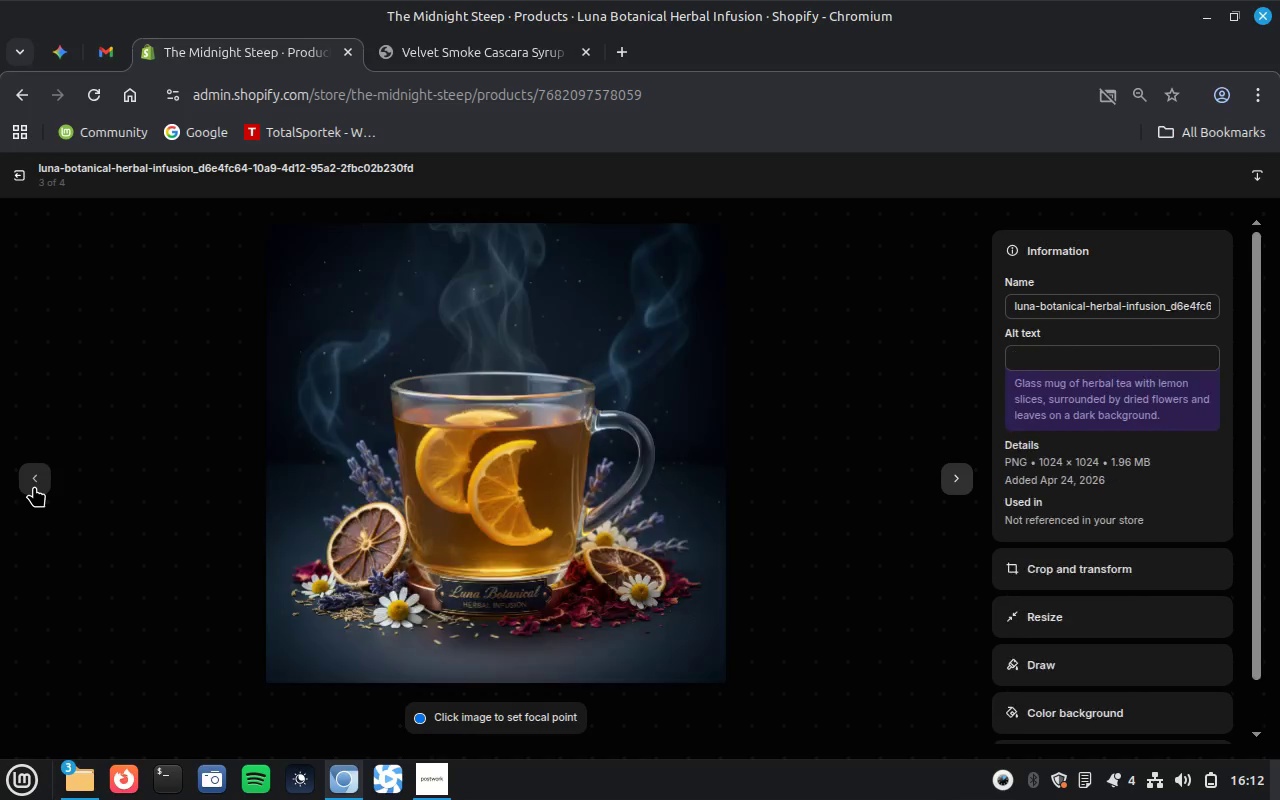 
left_click([1078, 353])
 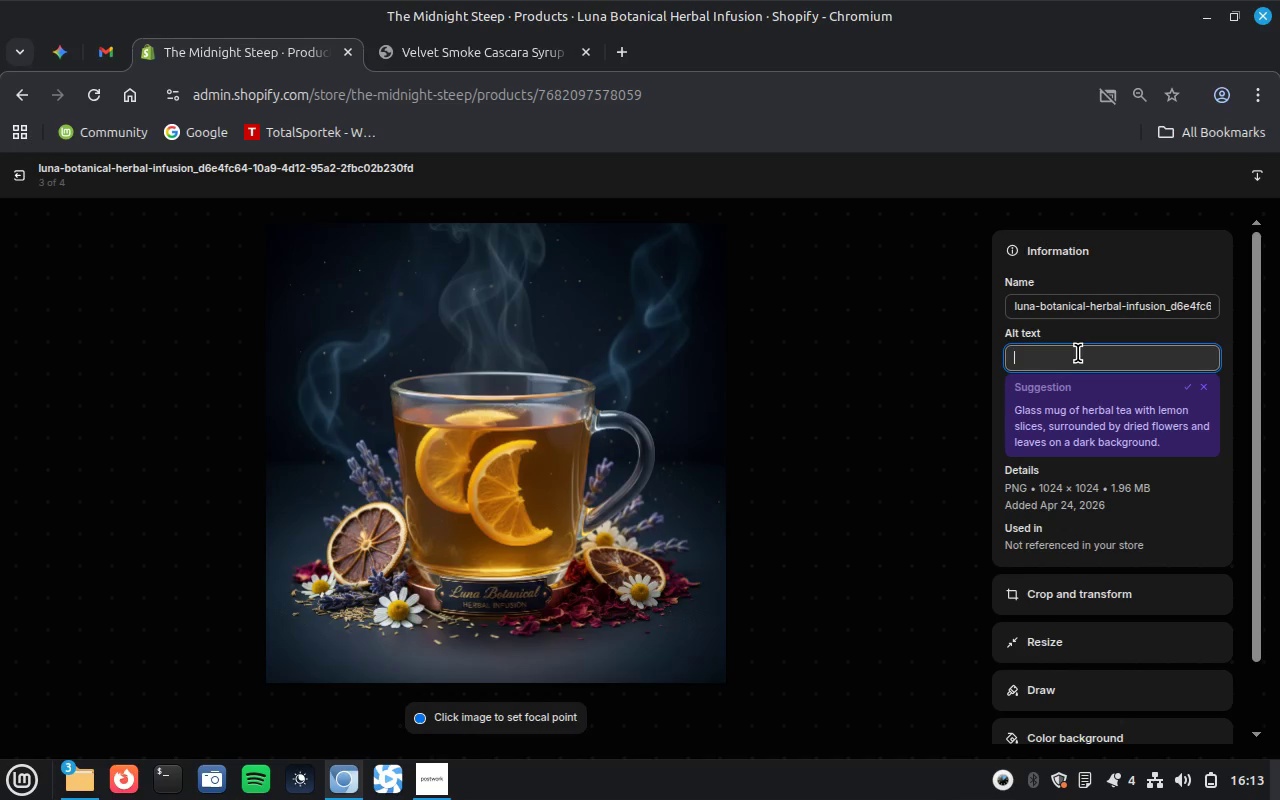 
key(Control+V)
 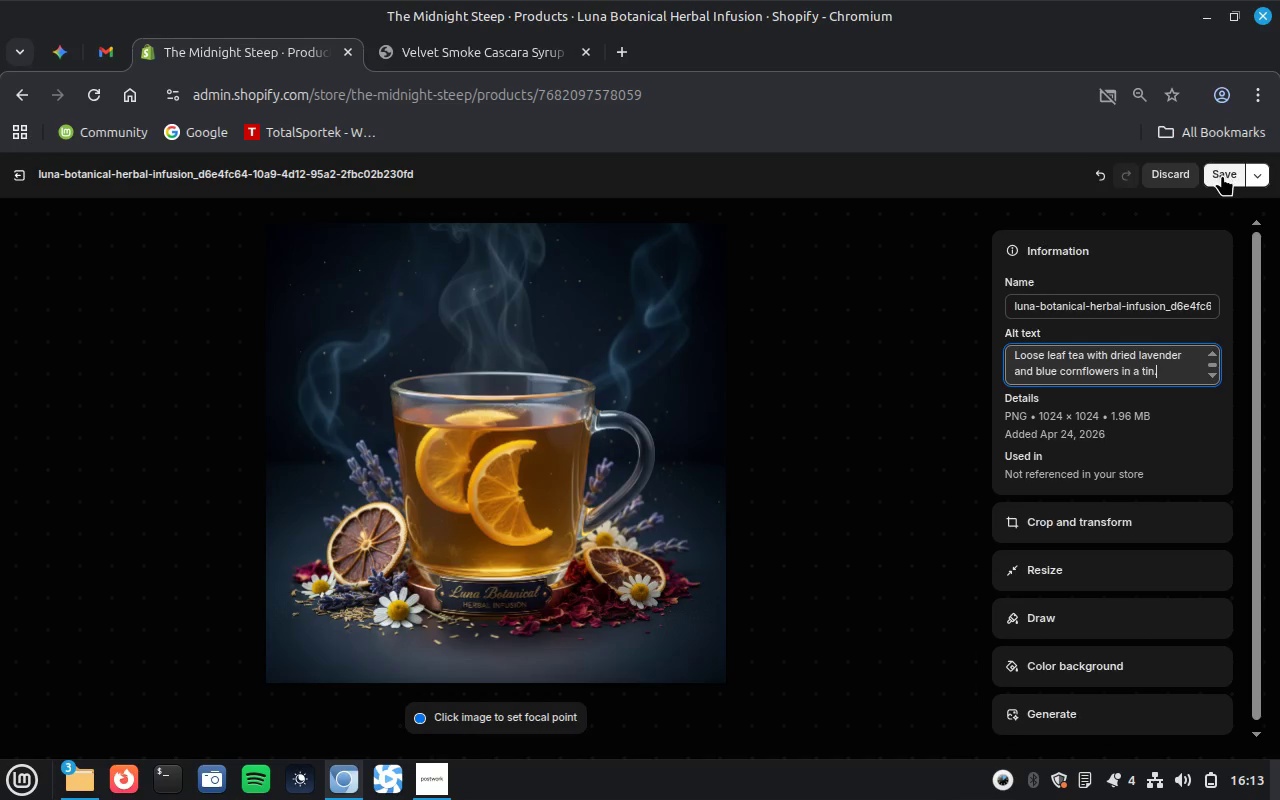 
left_click([1222, 175])
 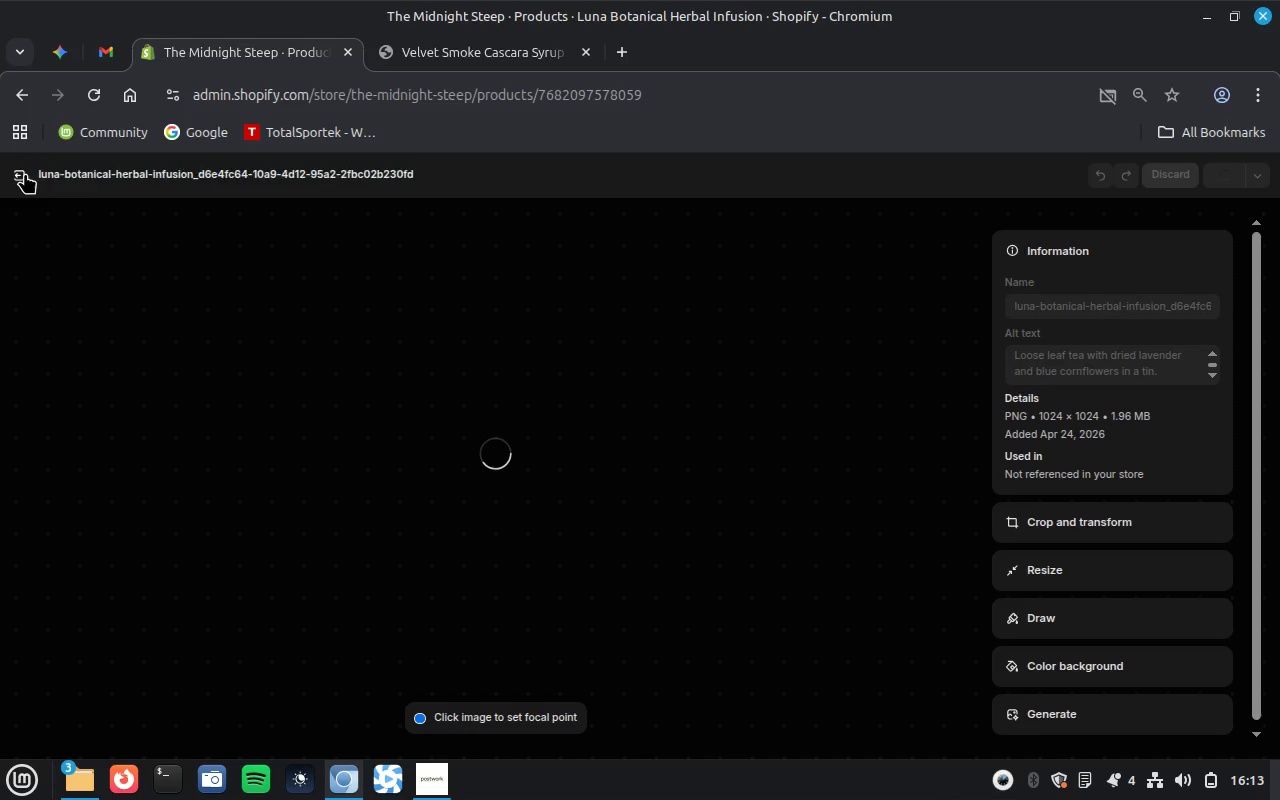 
left_click([21, 172])
 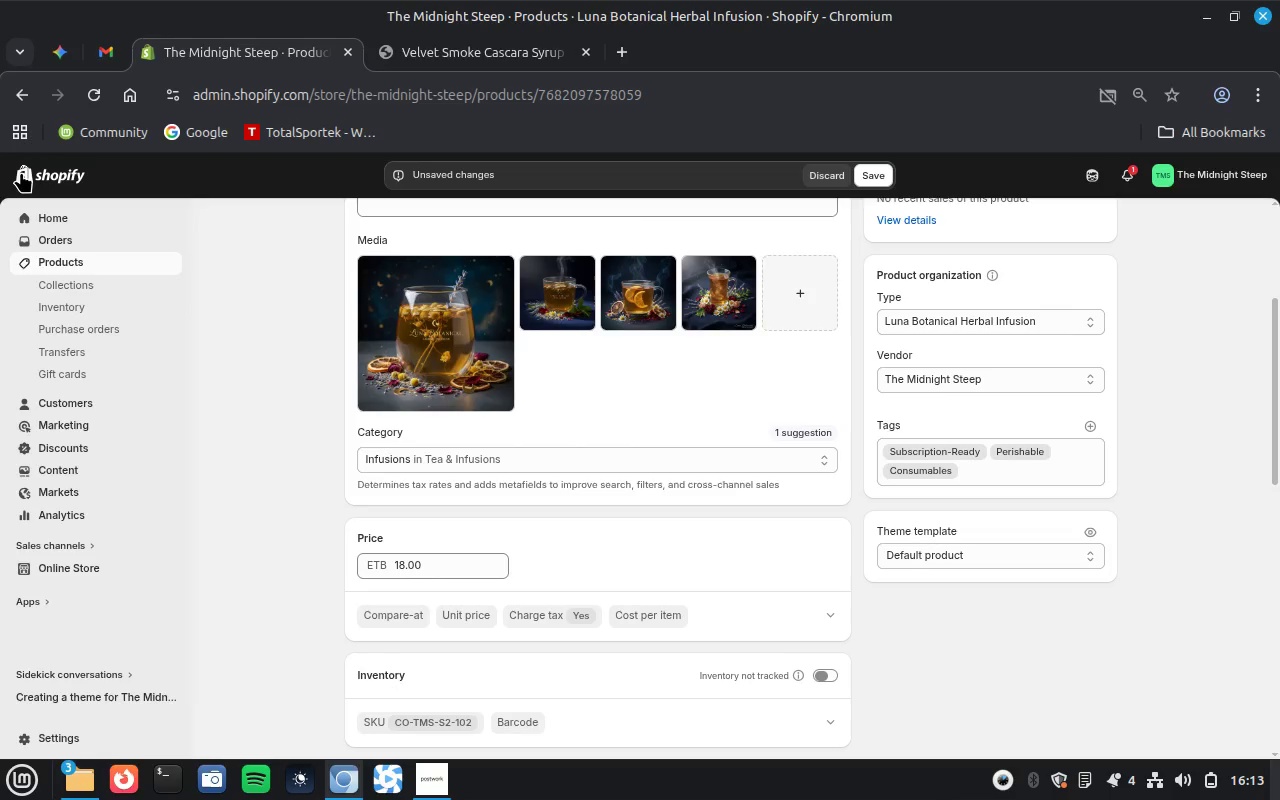 
wait(5.91)
 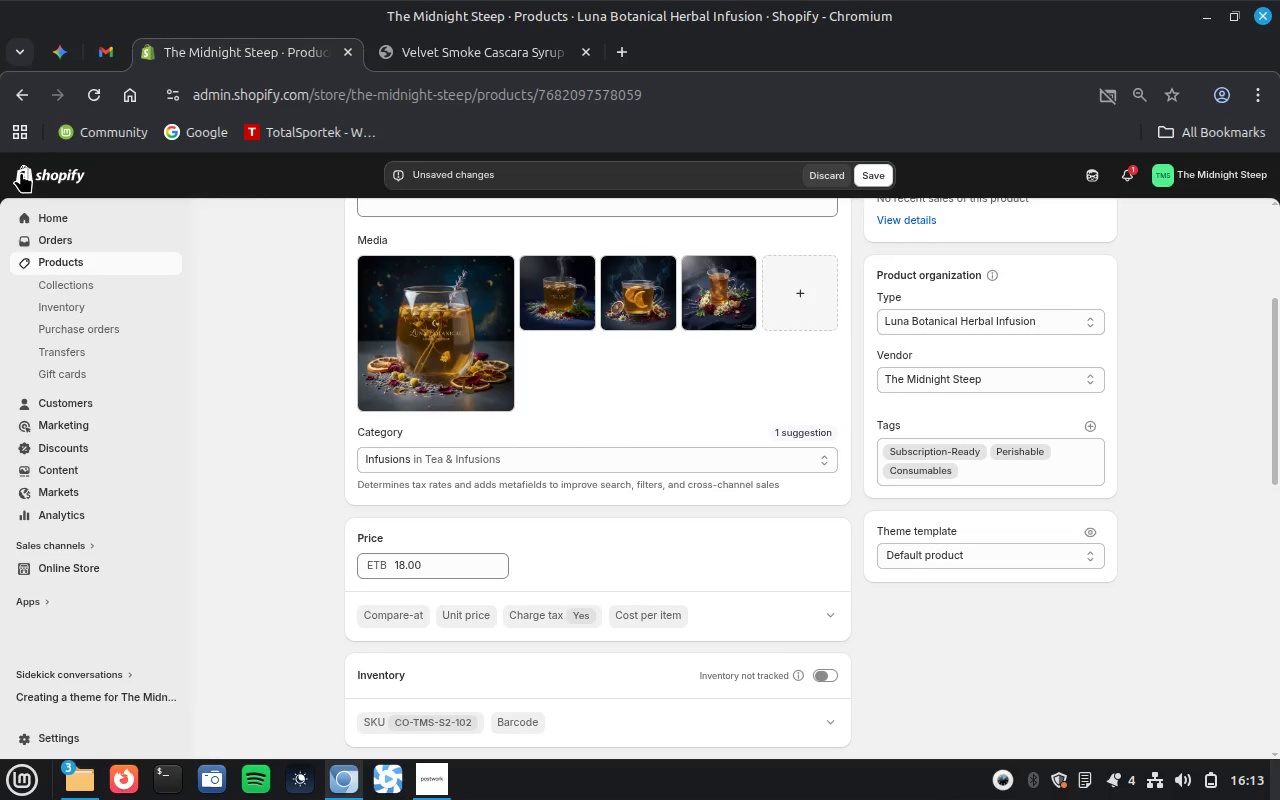 
scroll: coordinate [579, 534], scroll_direction: down, amount: 9.0
 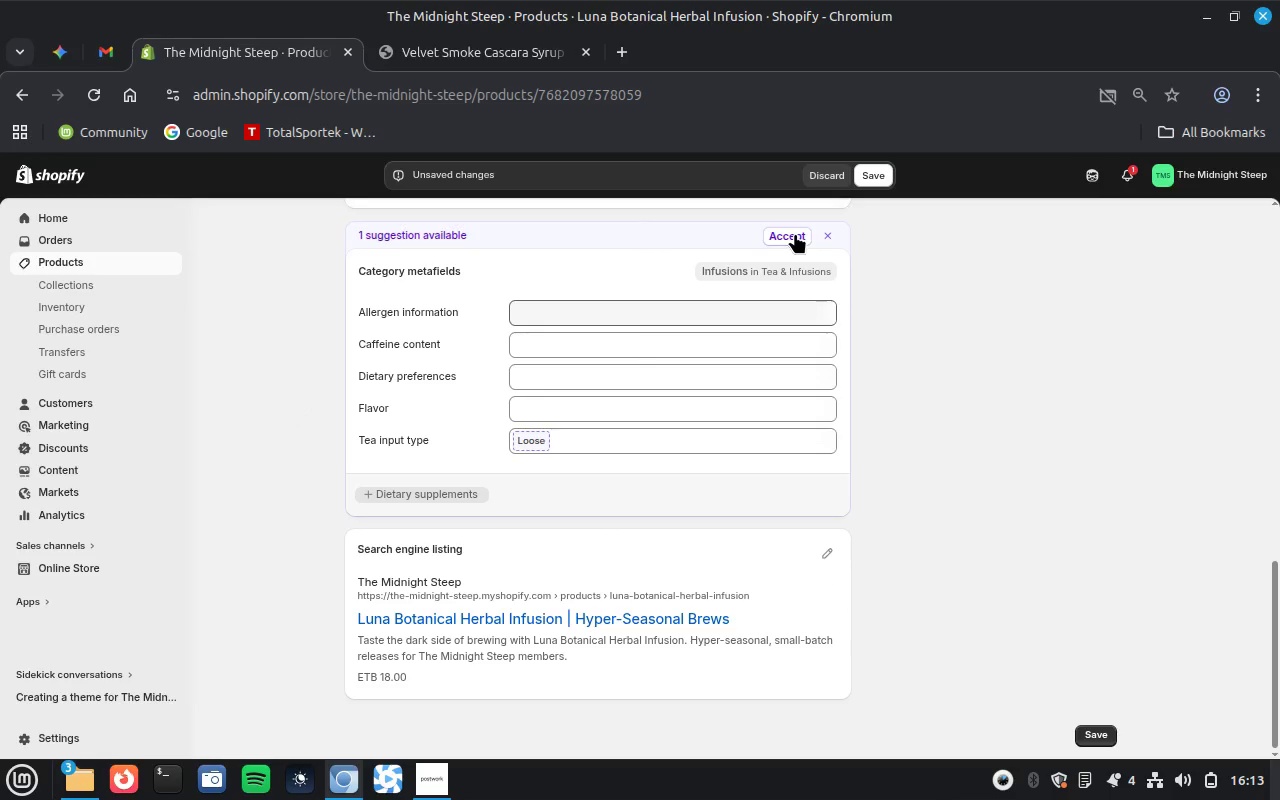 
left_click([795, 233])
 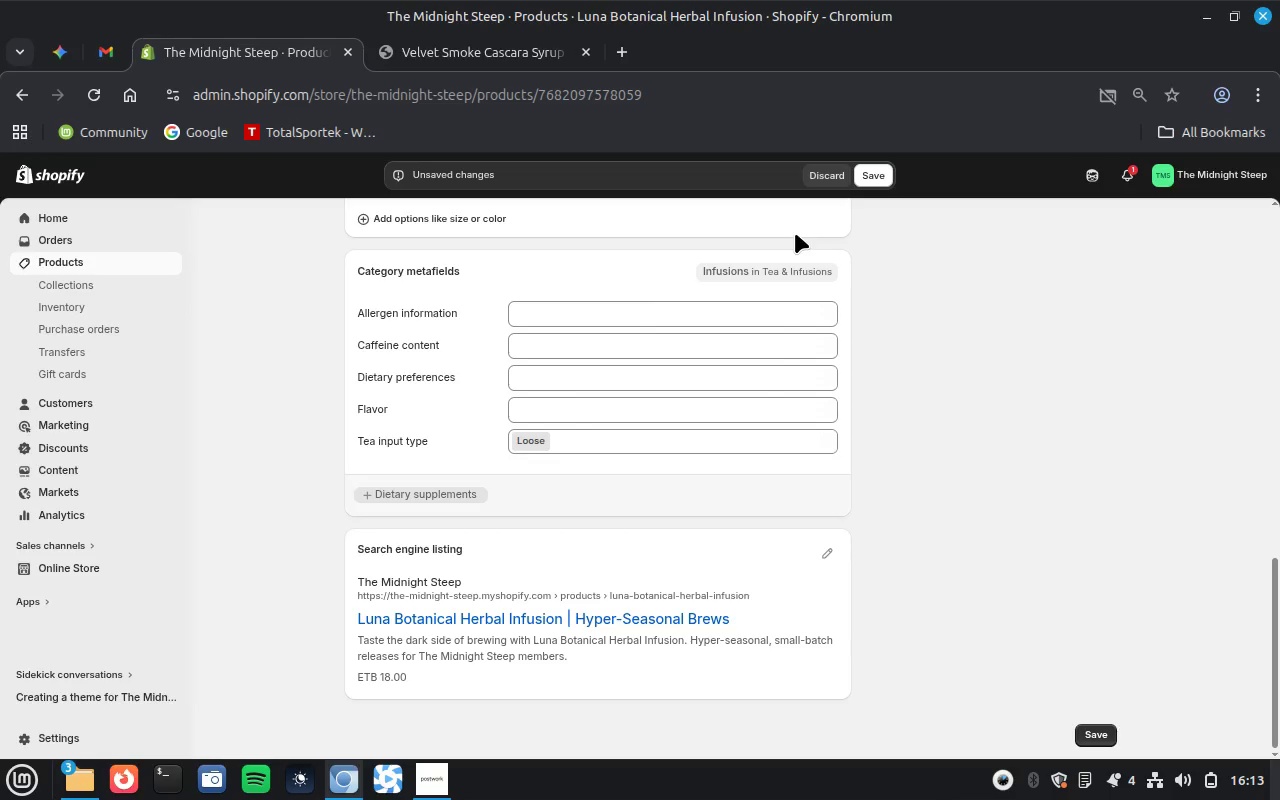 
wait(5.86)
 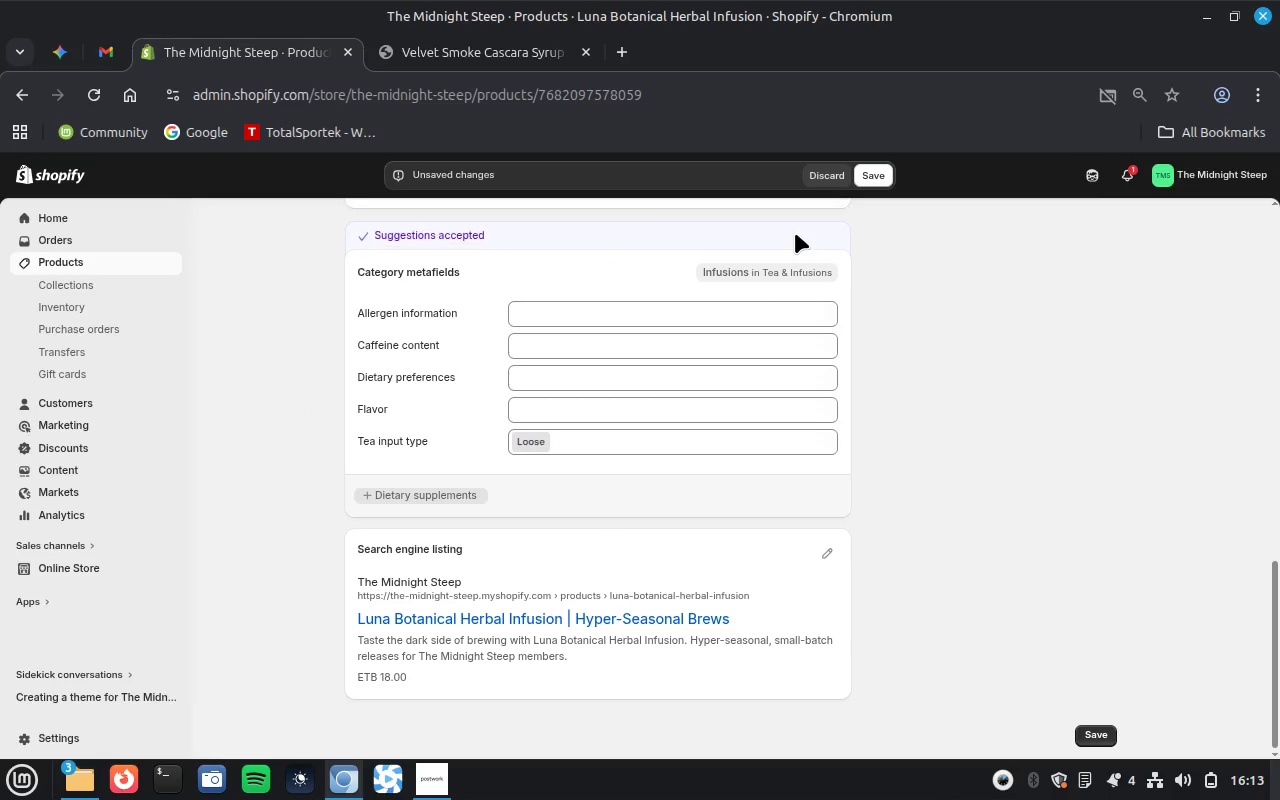 
scroll: coordinate [1003, 325], scroll_direction: up, amount: 13.0
 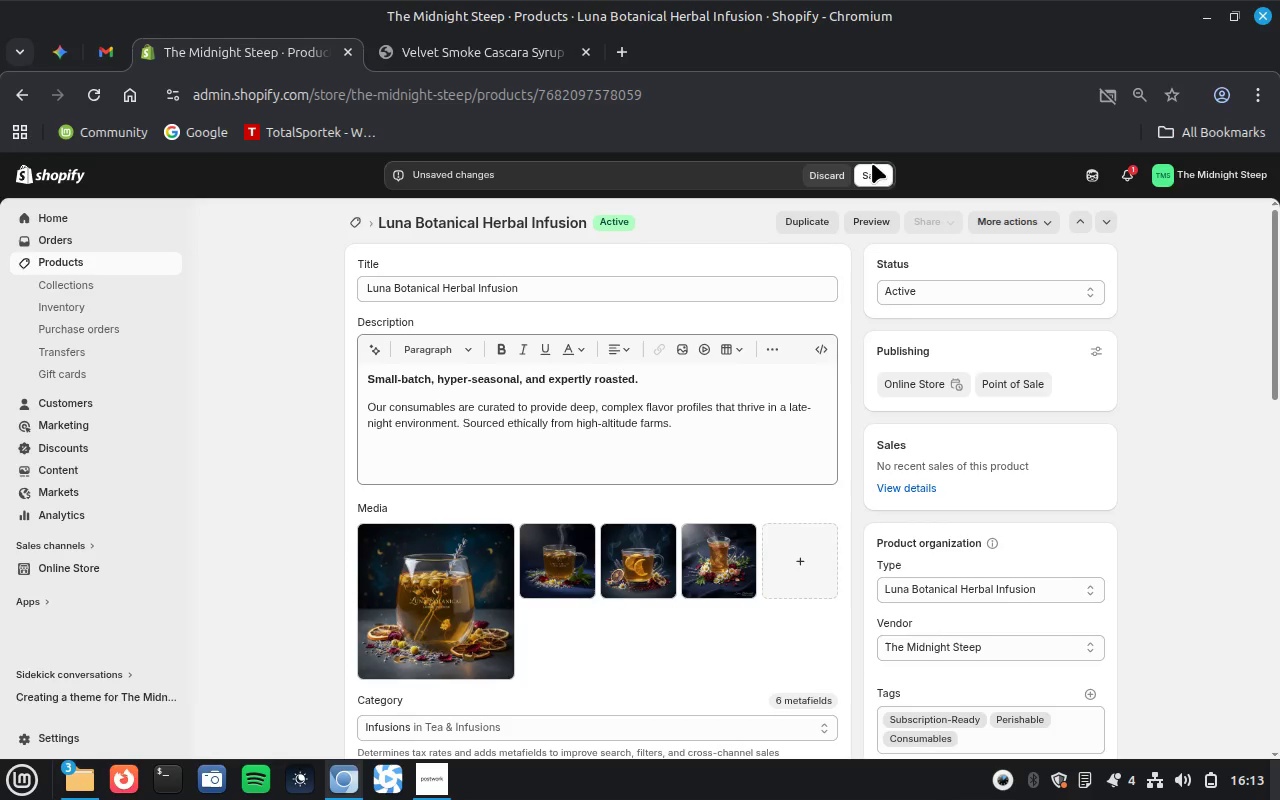 
left_click([873, 177])
 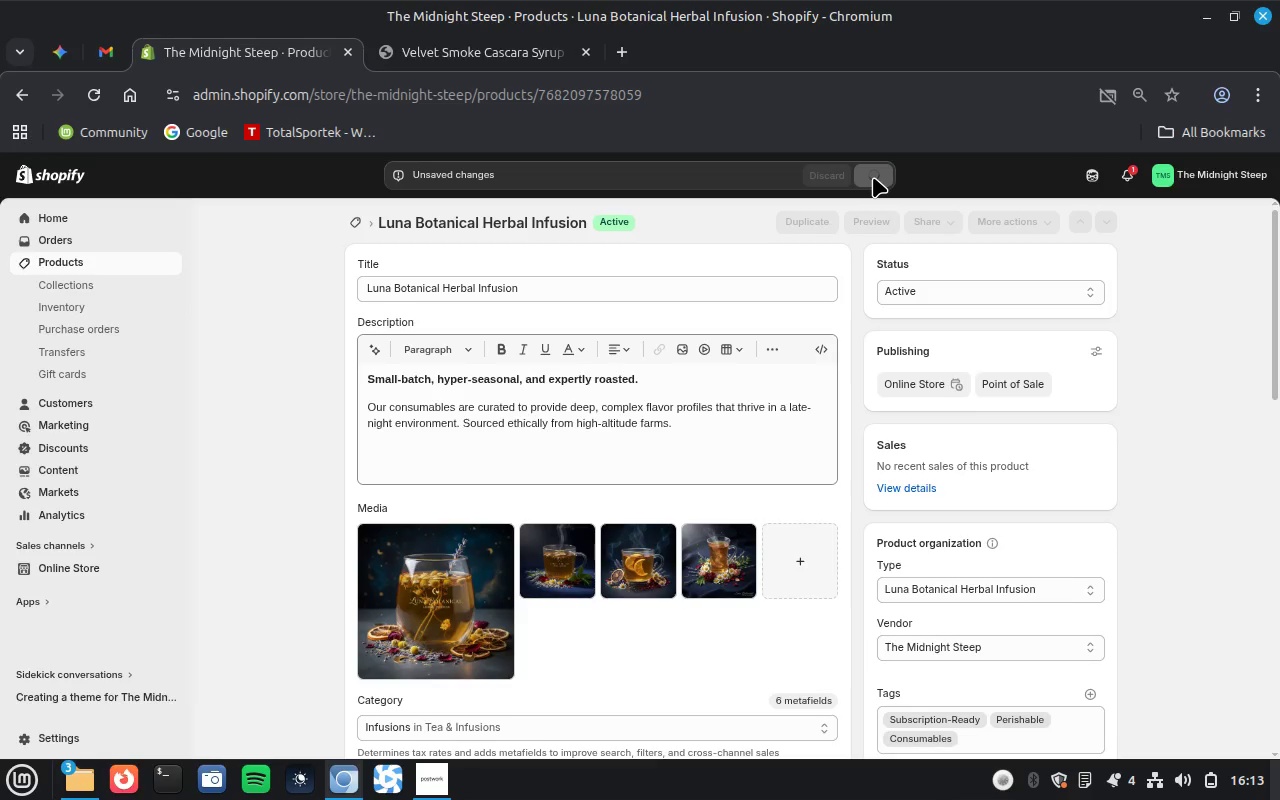 
wait(14.53)
 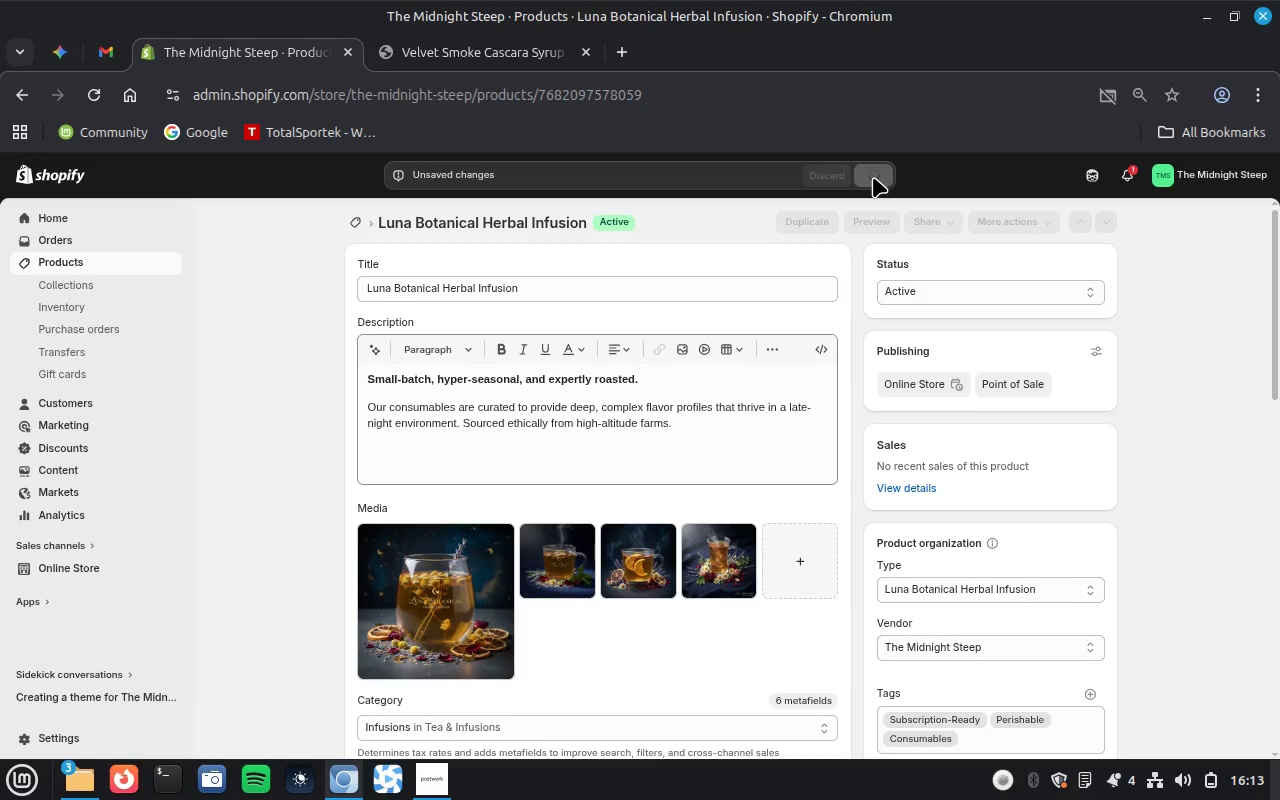 
left_click([60, 257])
 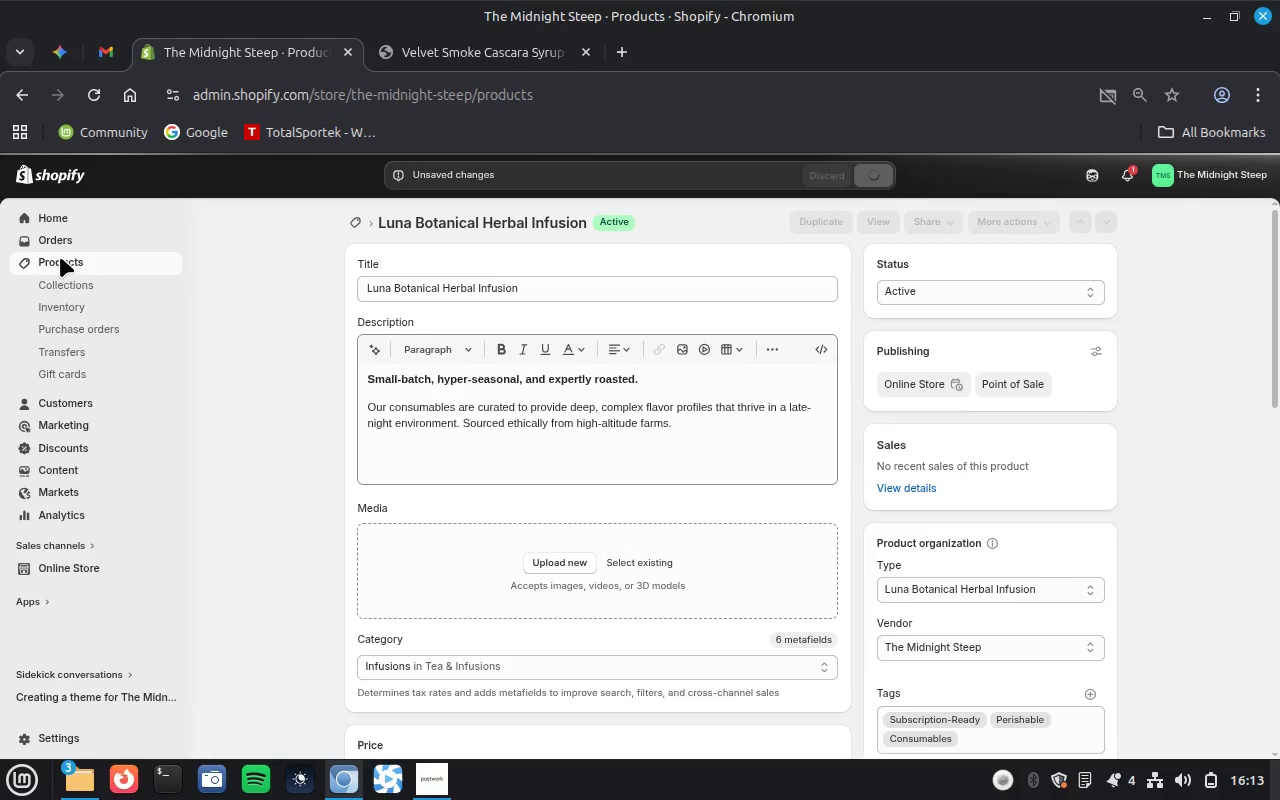 
wait(22.18)
 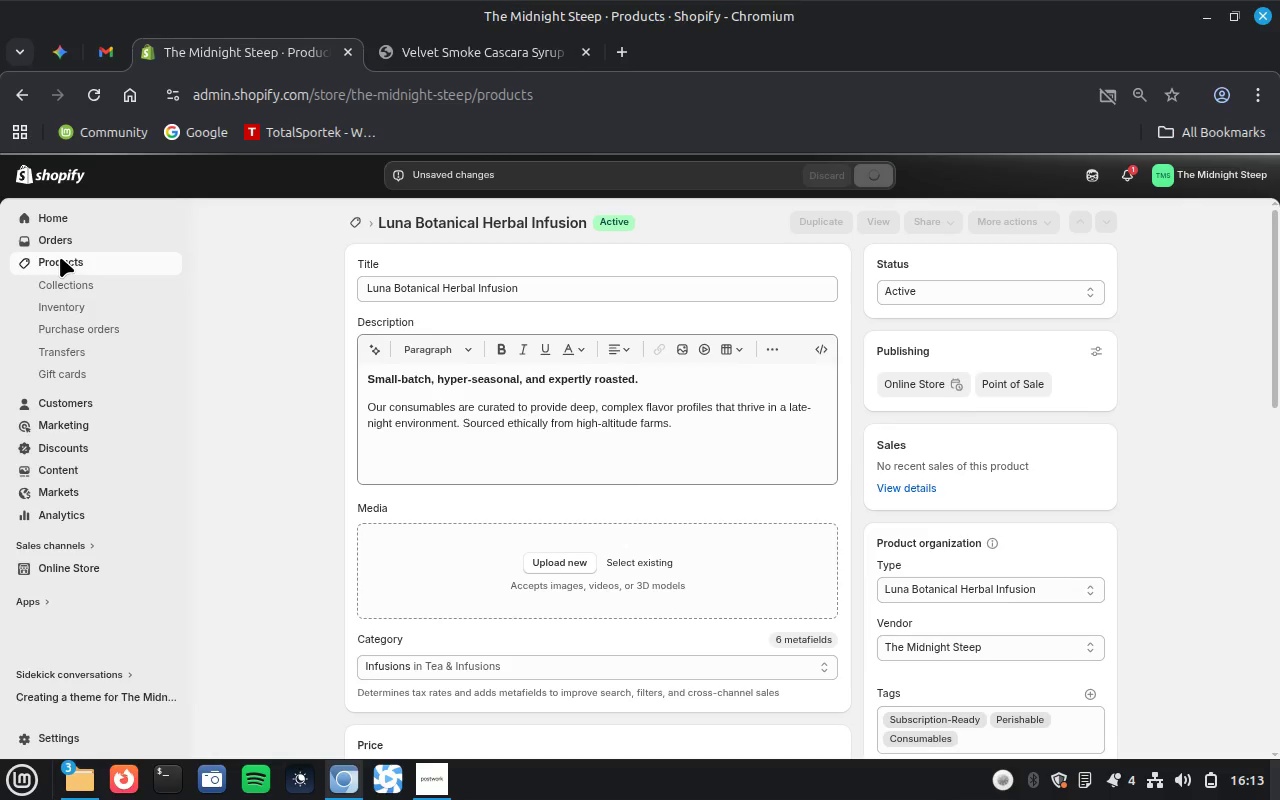 
scroll: coordinate [396, 563], scroll_direction: down, amount: 12.0
 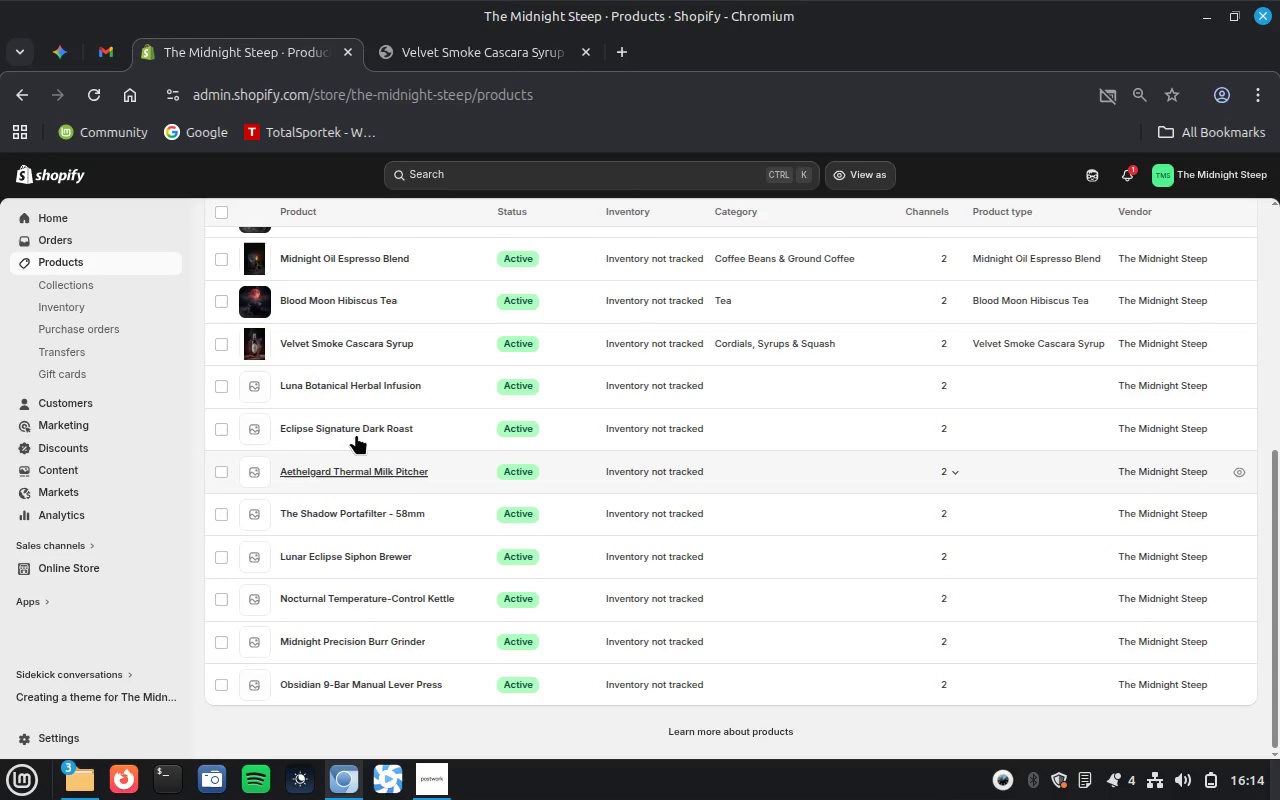 
wait(23.47)
 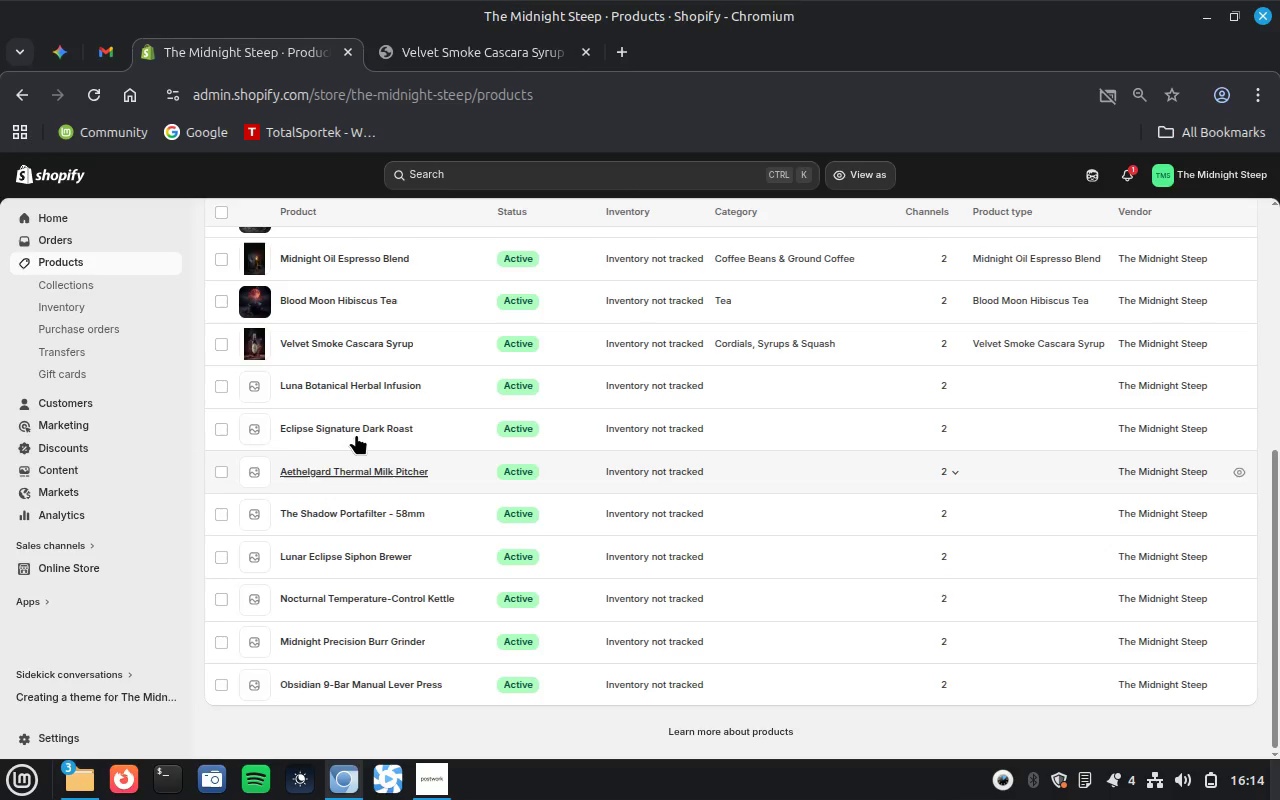 
left_click([1084, 781])
 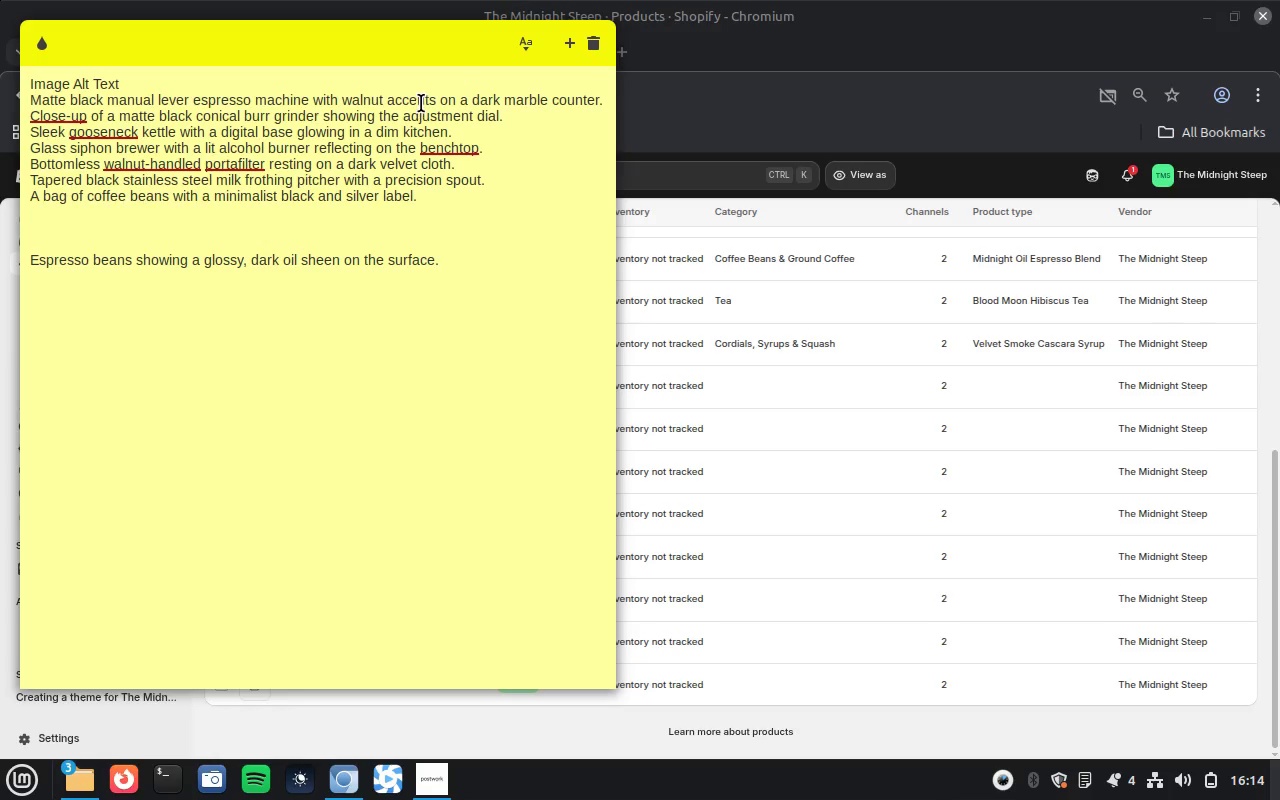 
wait(5.94)
 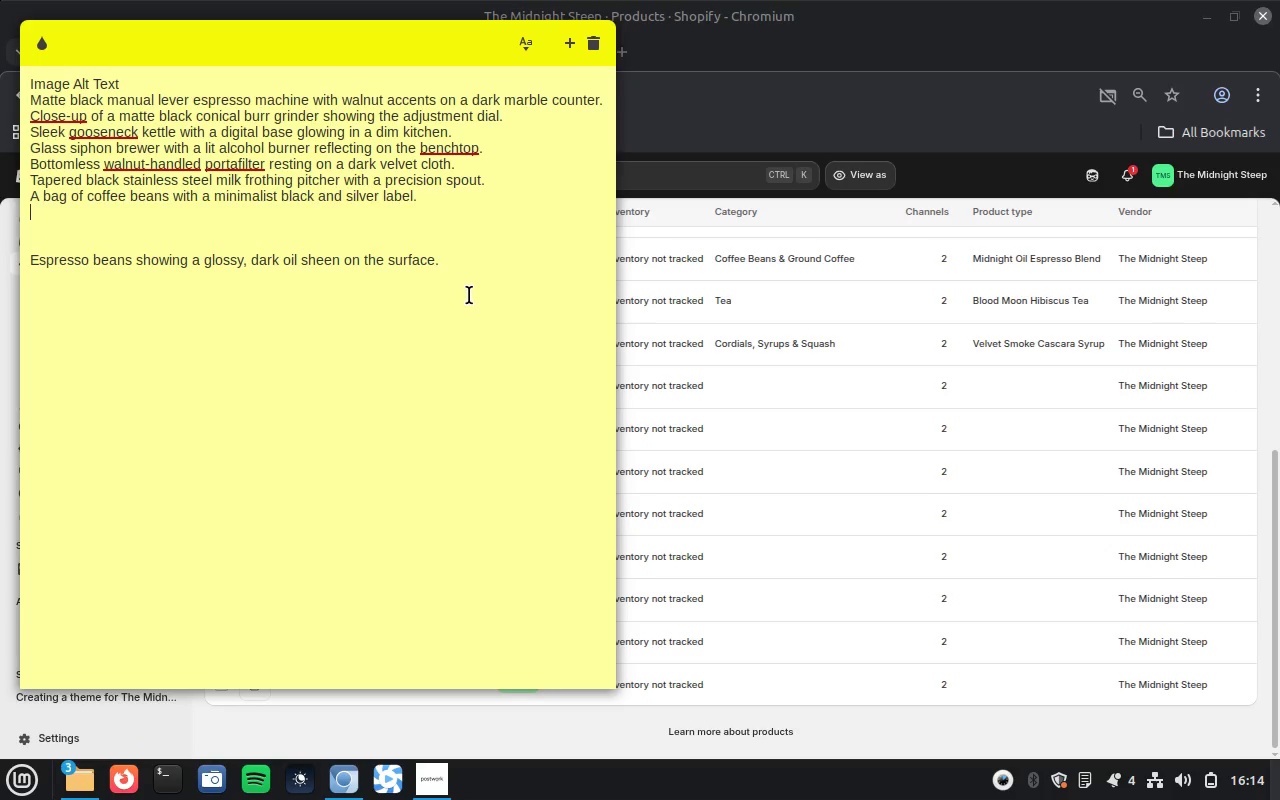 
double_click([422, 188])
 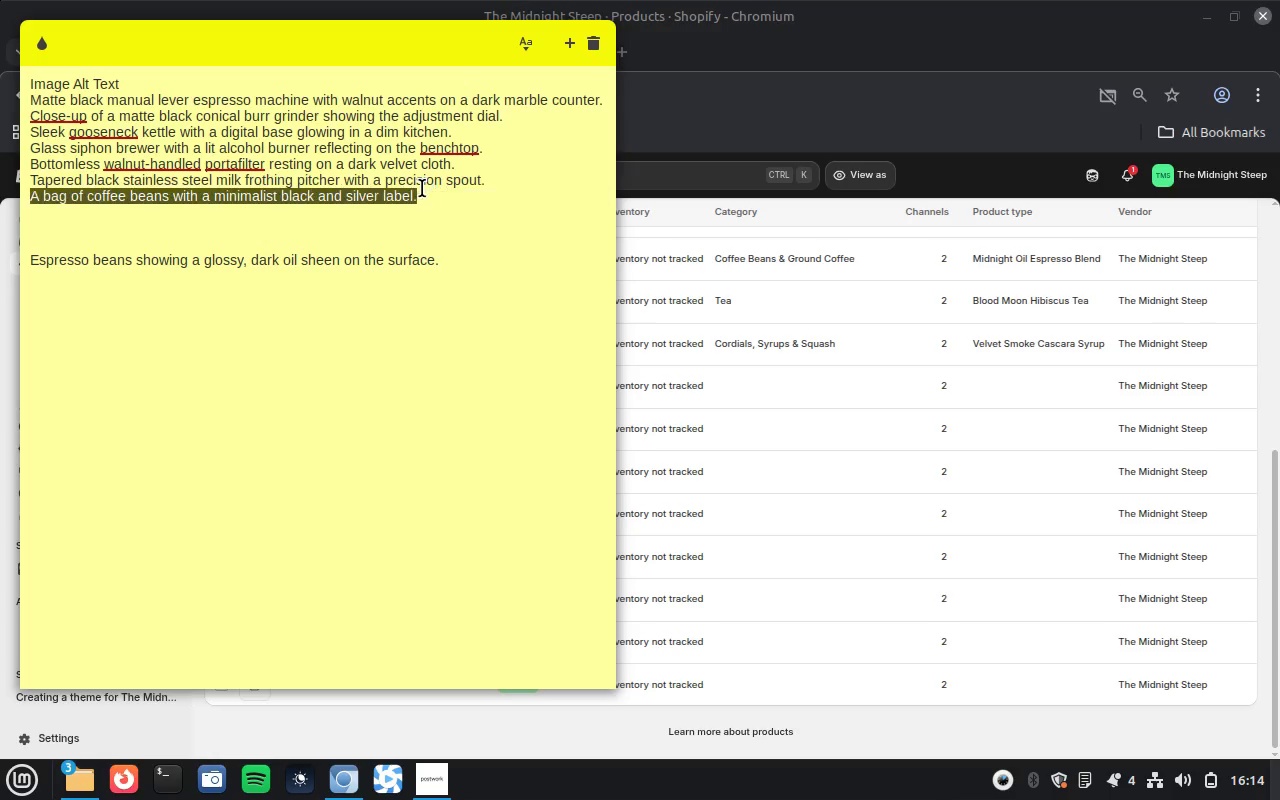 
triple_click([422, 188])
 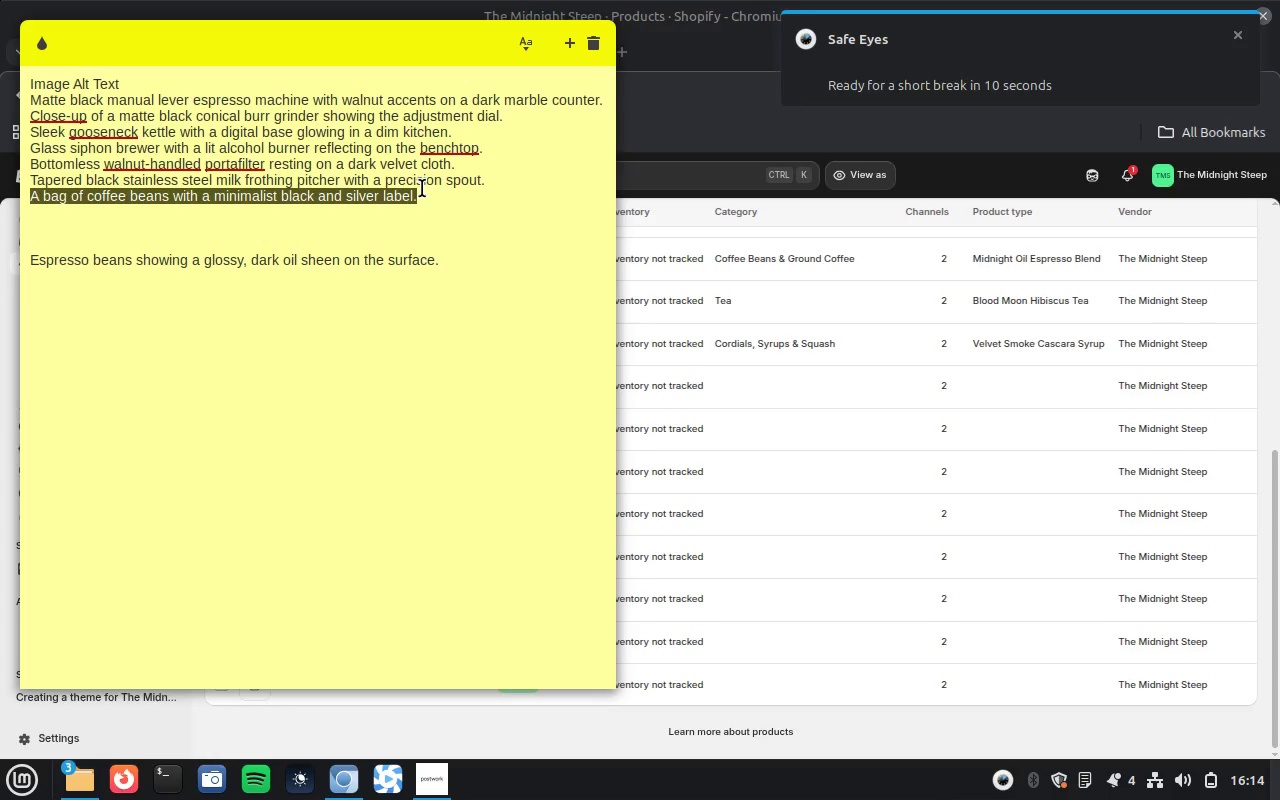 
hold_key(key=ControlLeft, duration=0.72)
 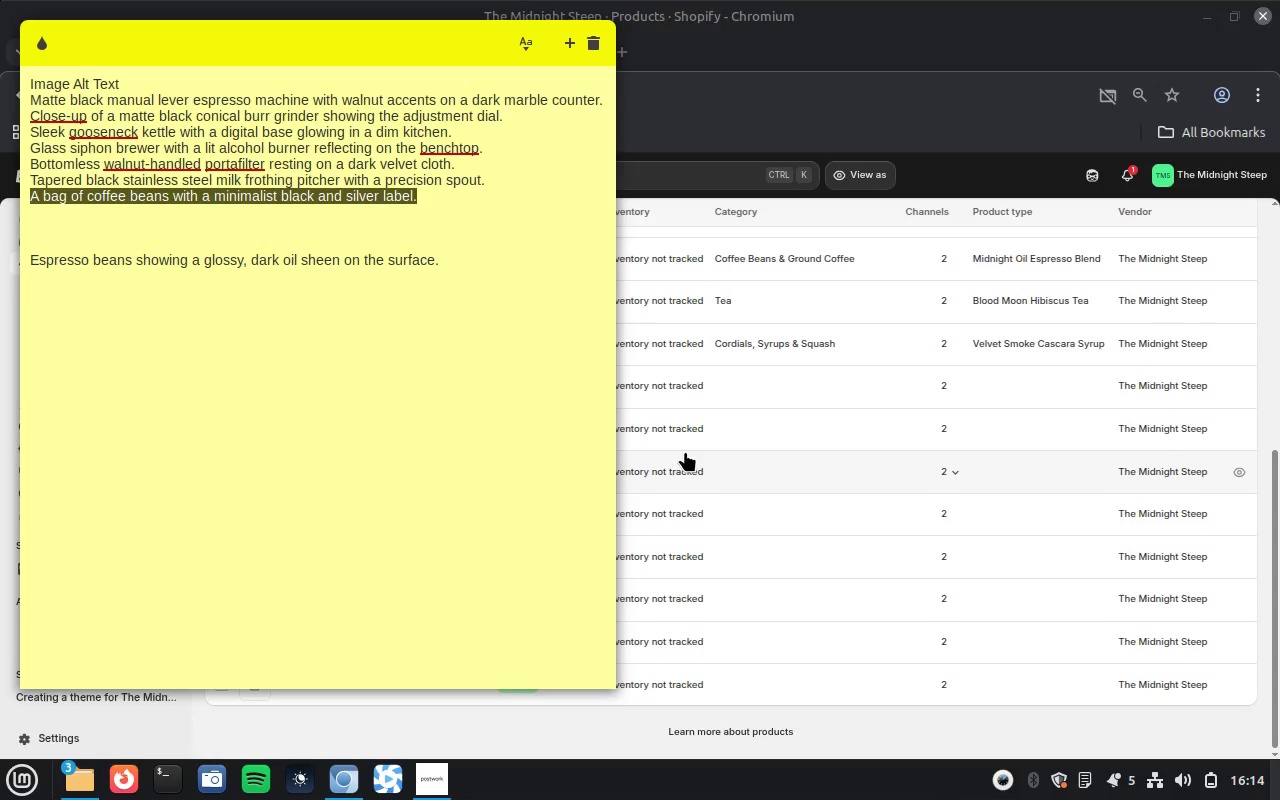 
wait(6.87)
 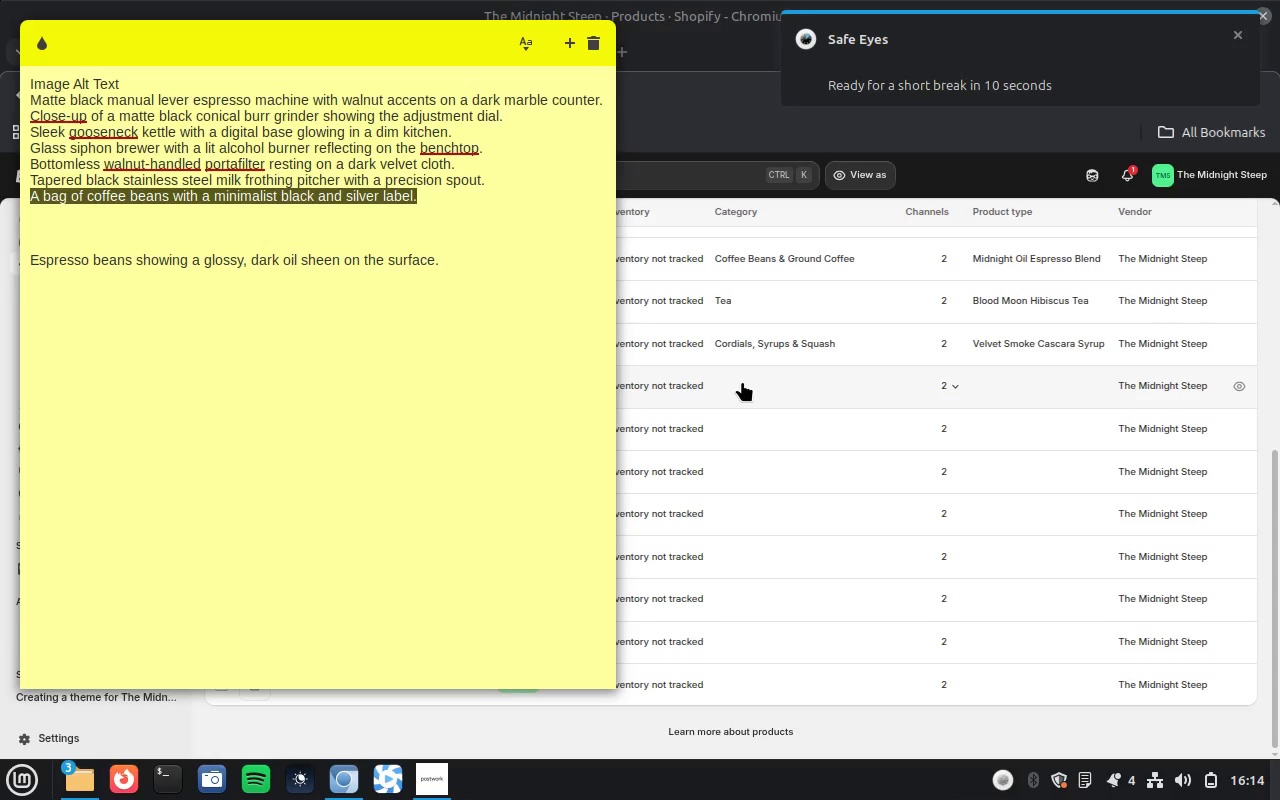 
left_click([683, 420])
 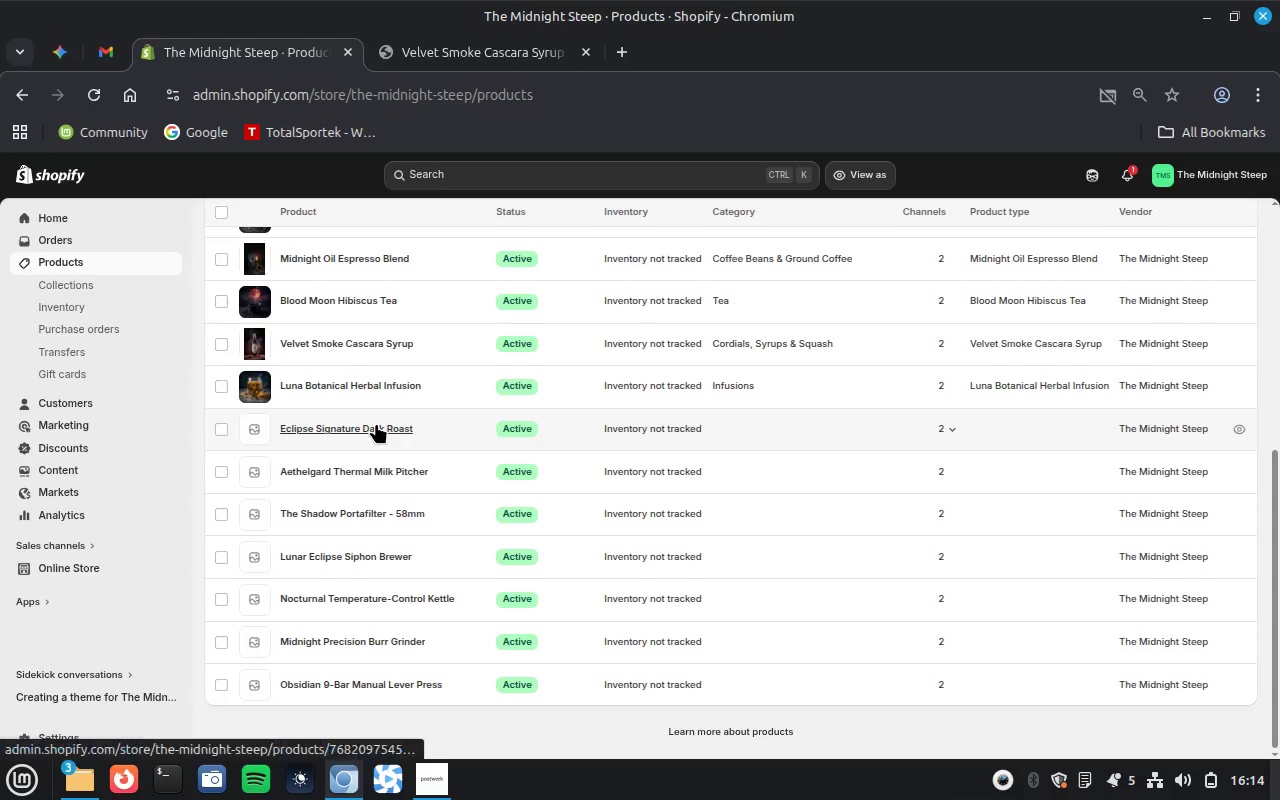 
left_click([376, 423])
 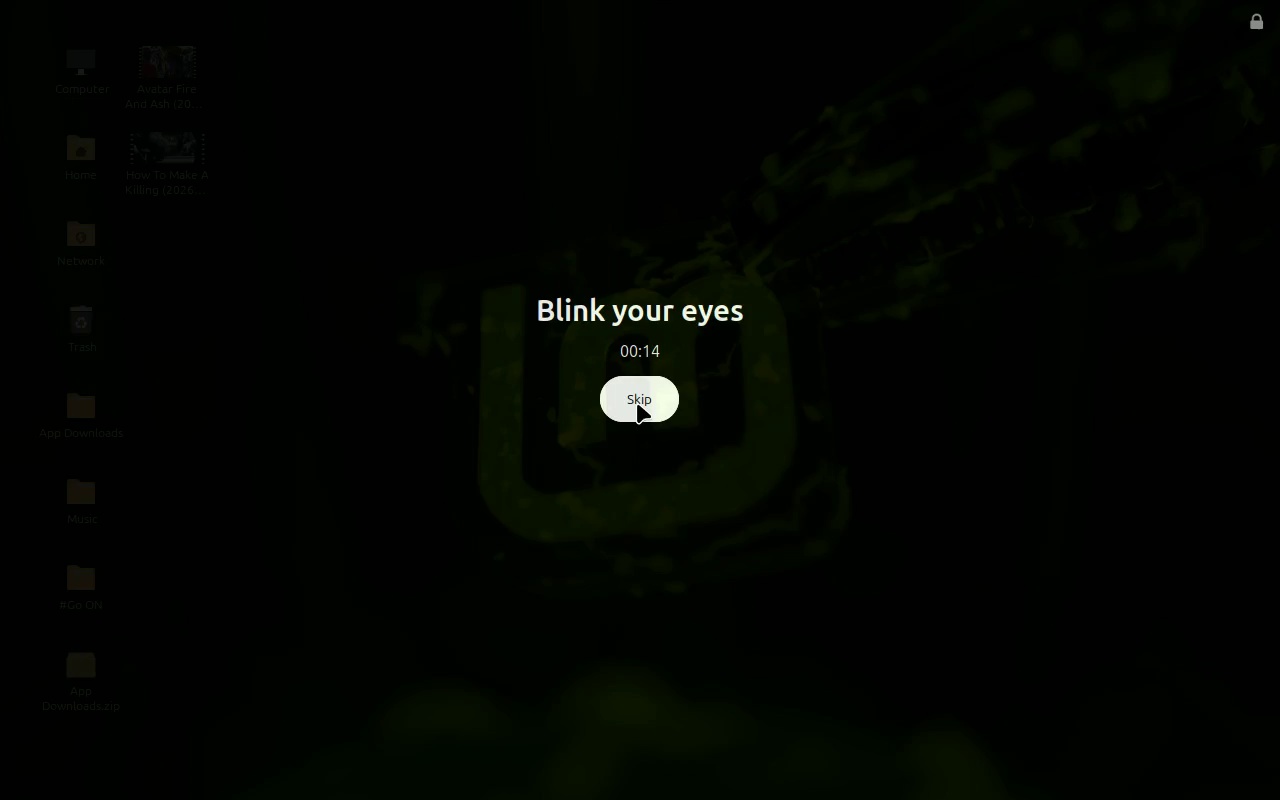 
left_click([638, 402])
 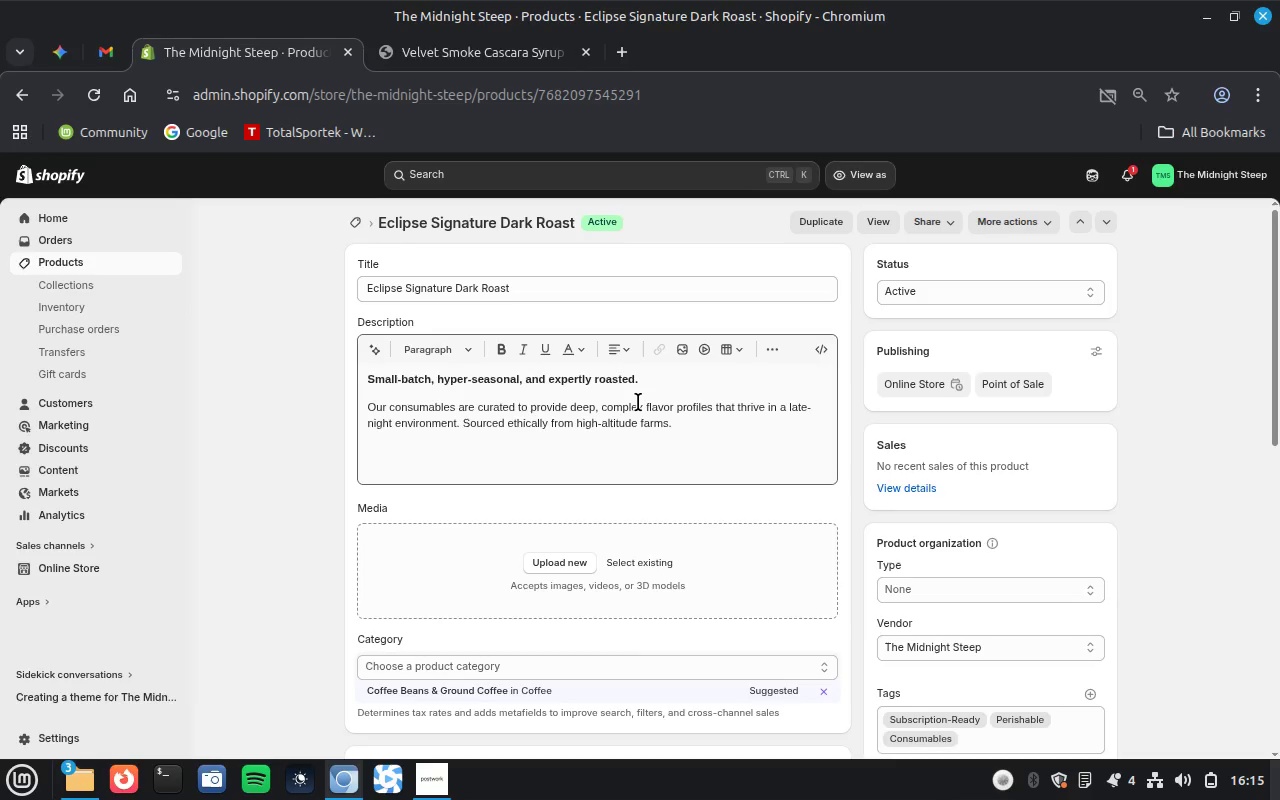 
wait(29.78)
 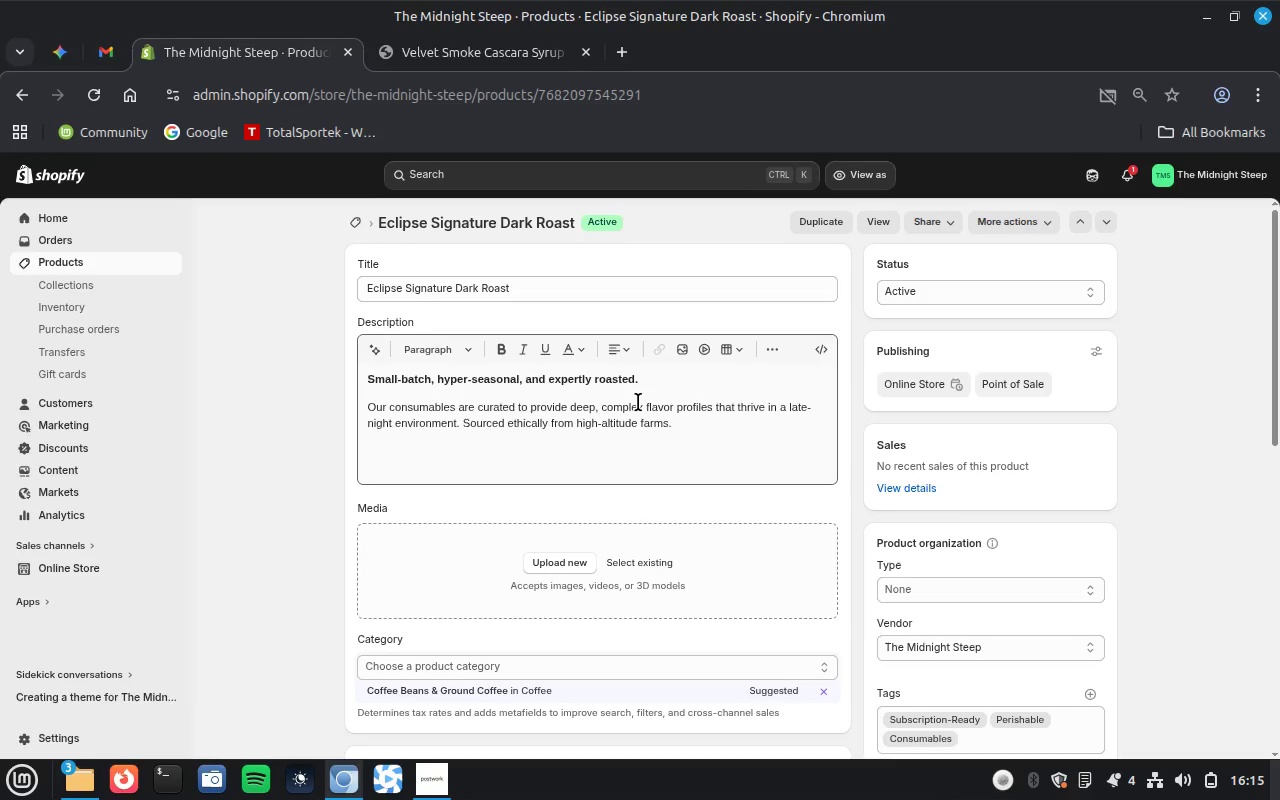 
double_click([532, 292])
 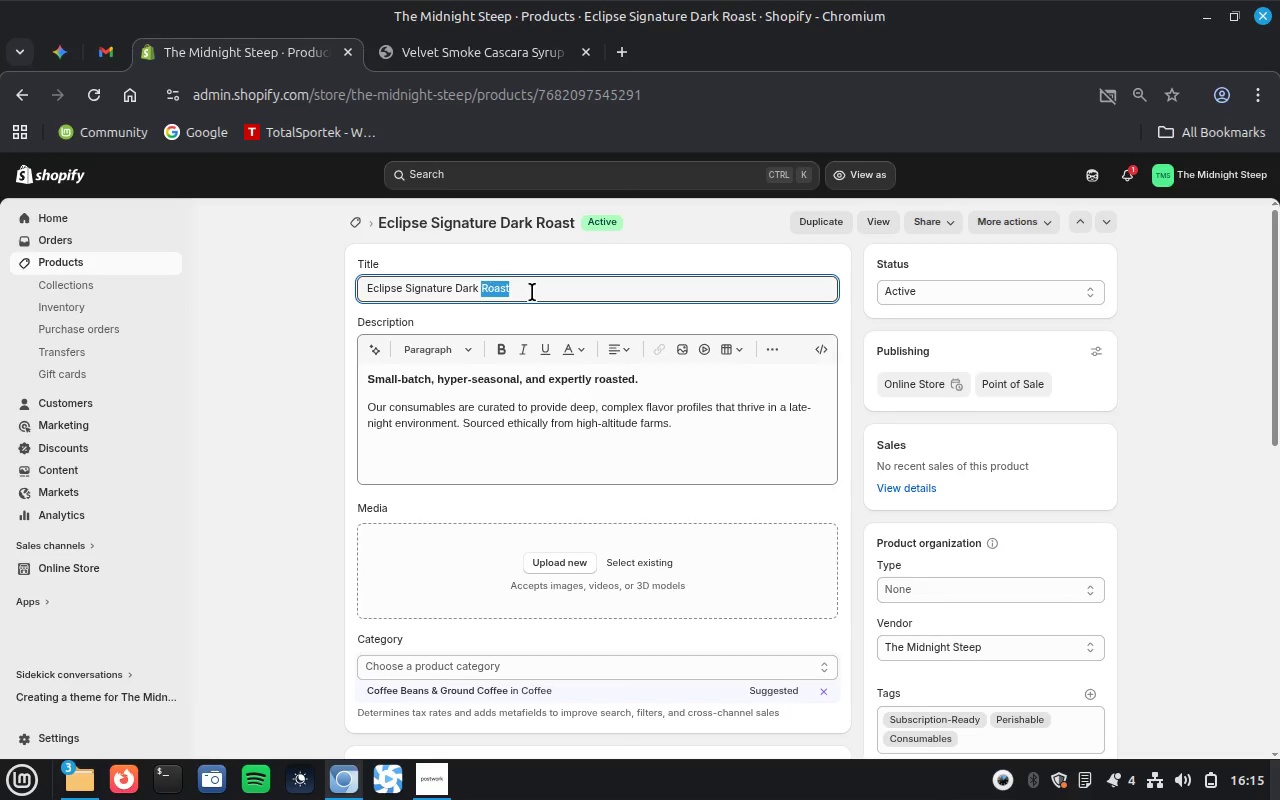 
triple_click([532, 292])
 